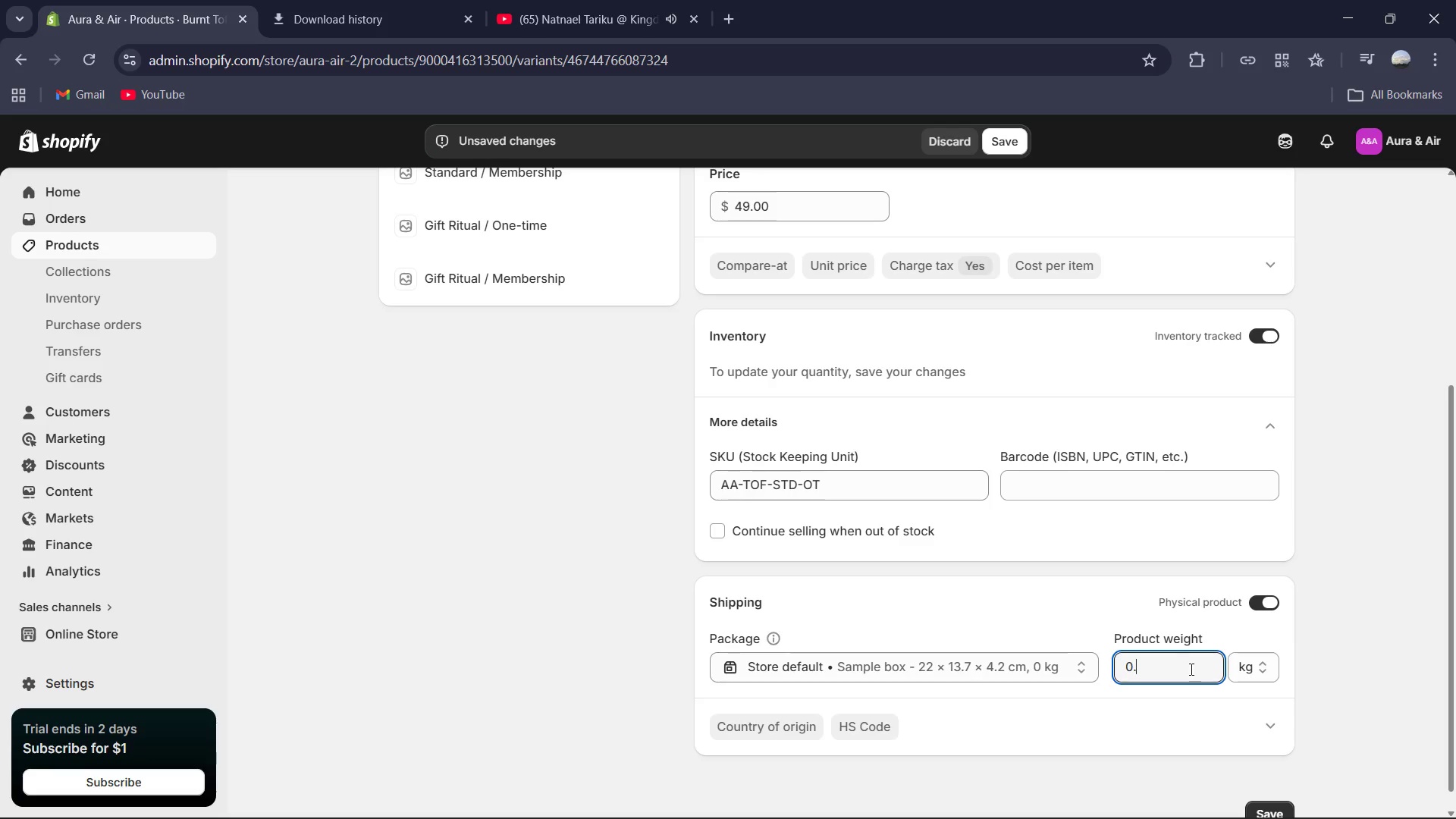 
key(Numpad2)
 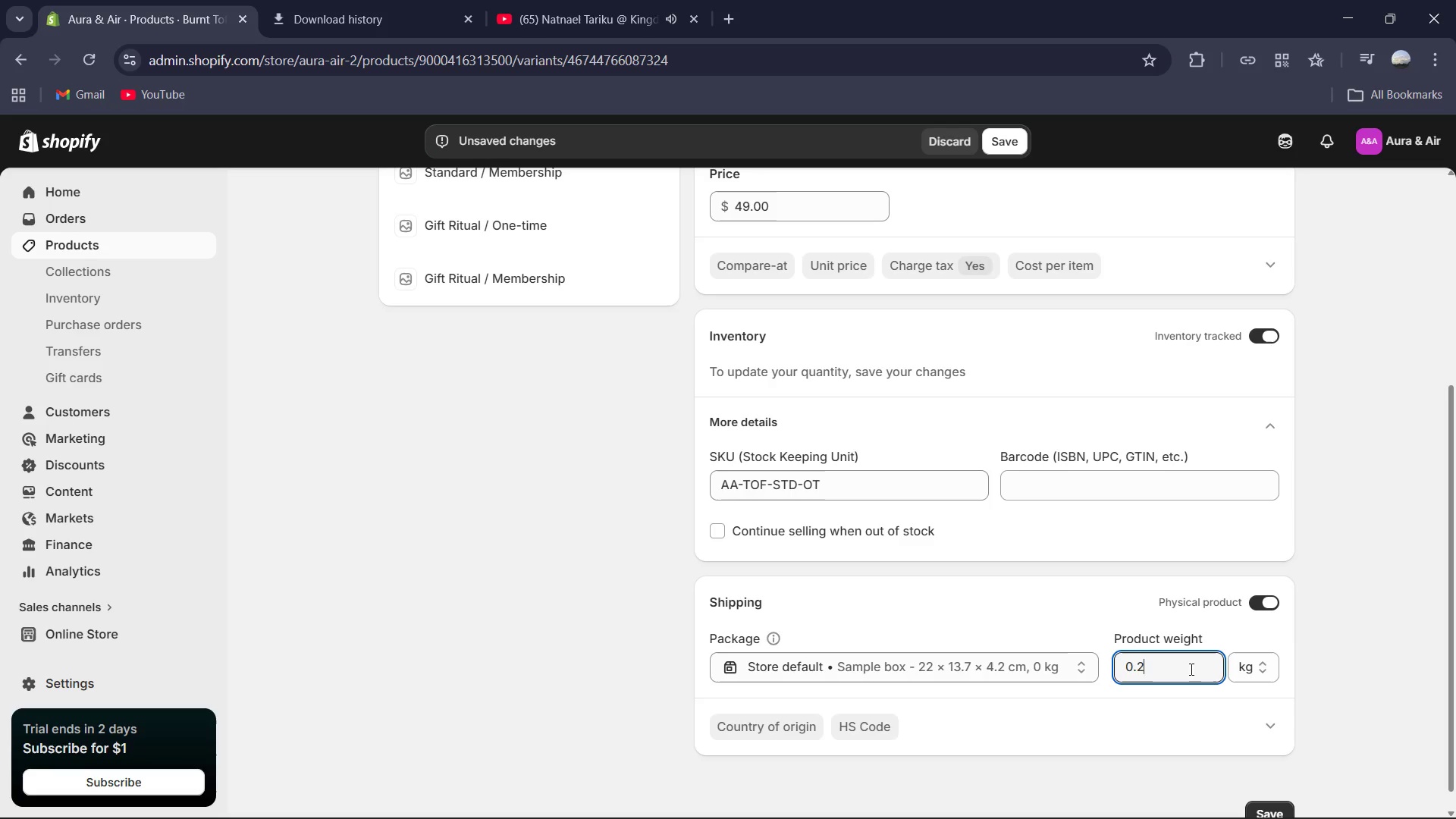 
key(Numpad2)
 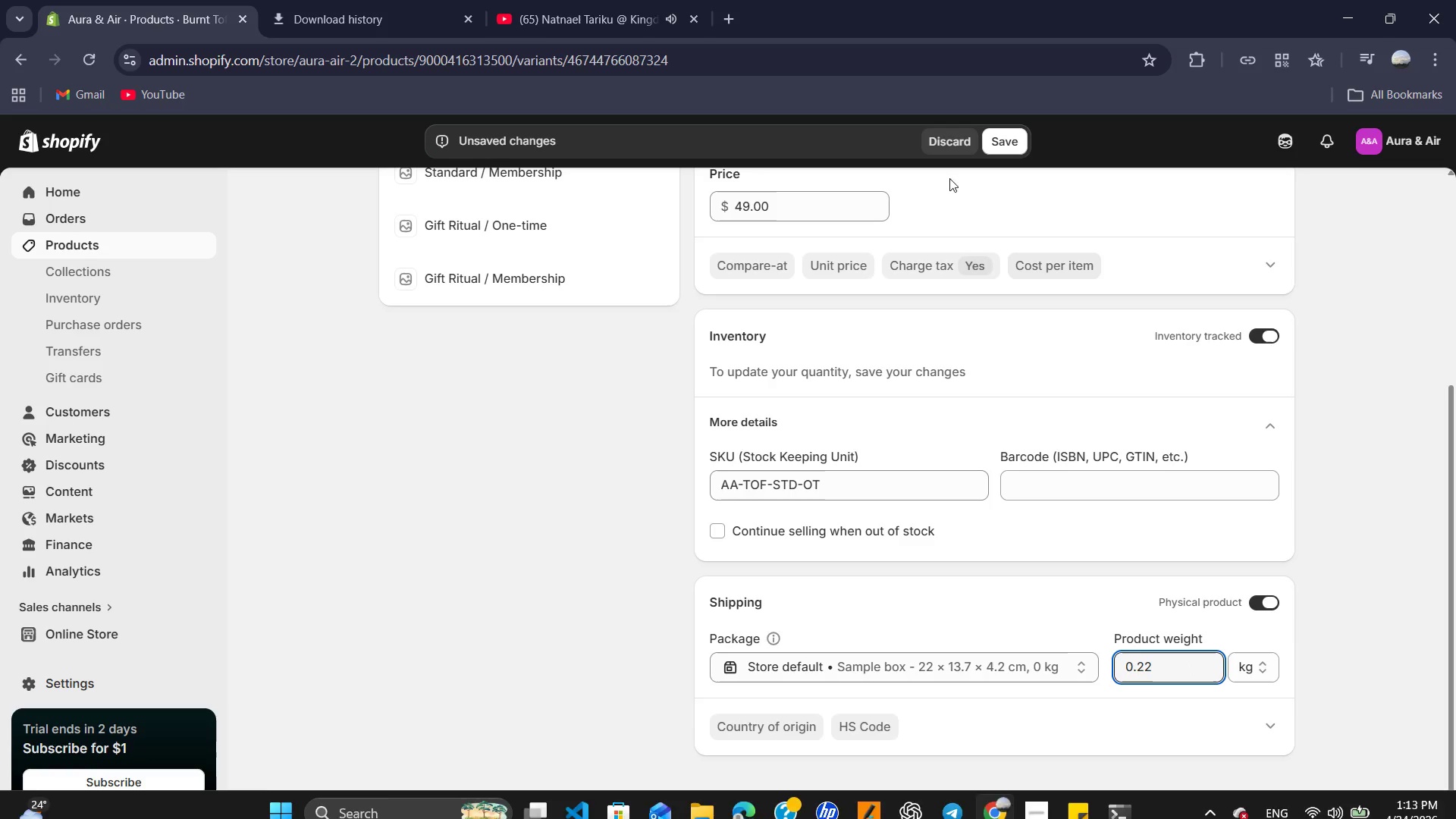 
left_click([1022, 148])
 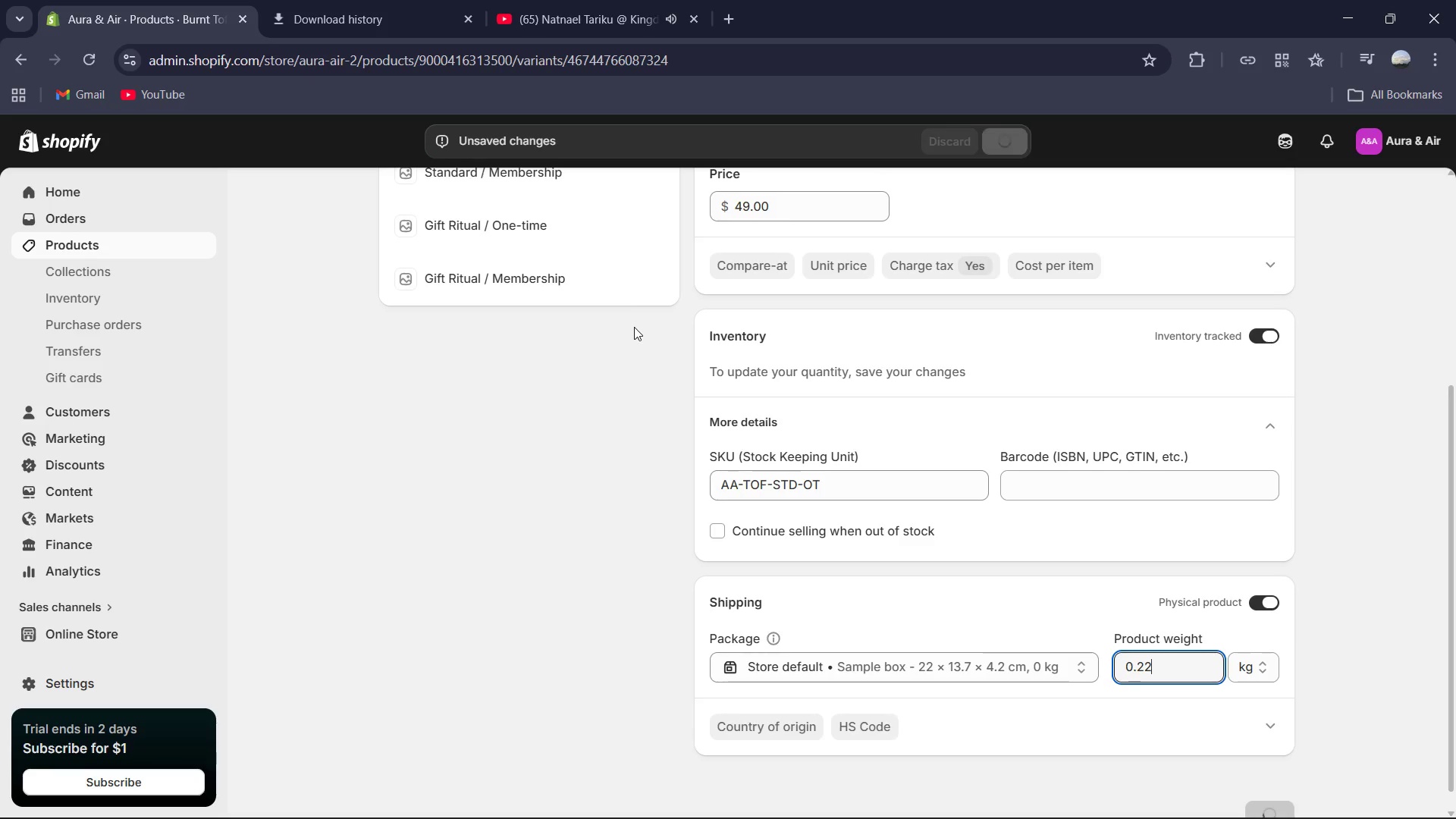 
scroll: coordinate [634, 327], scroll_direction: up, amount: 2.0
 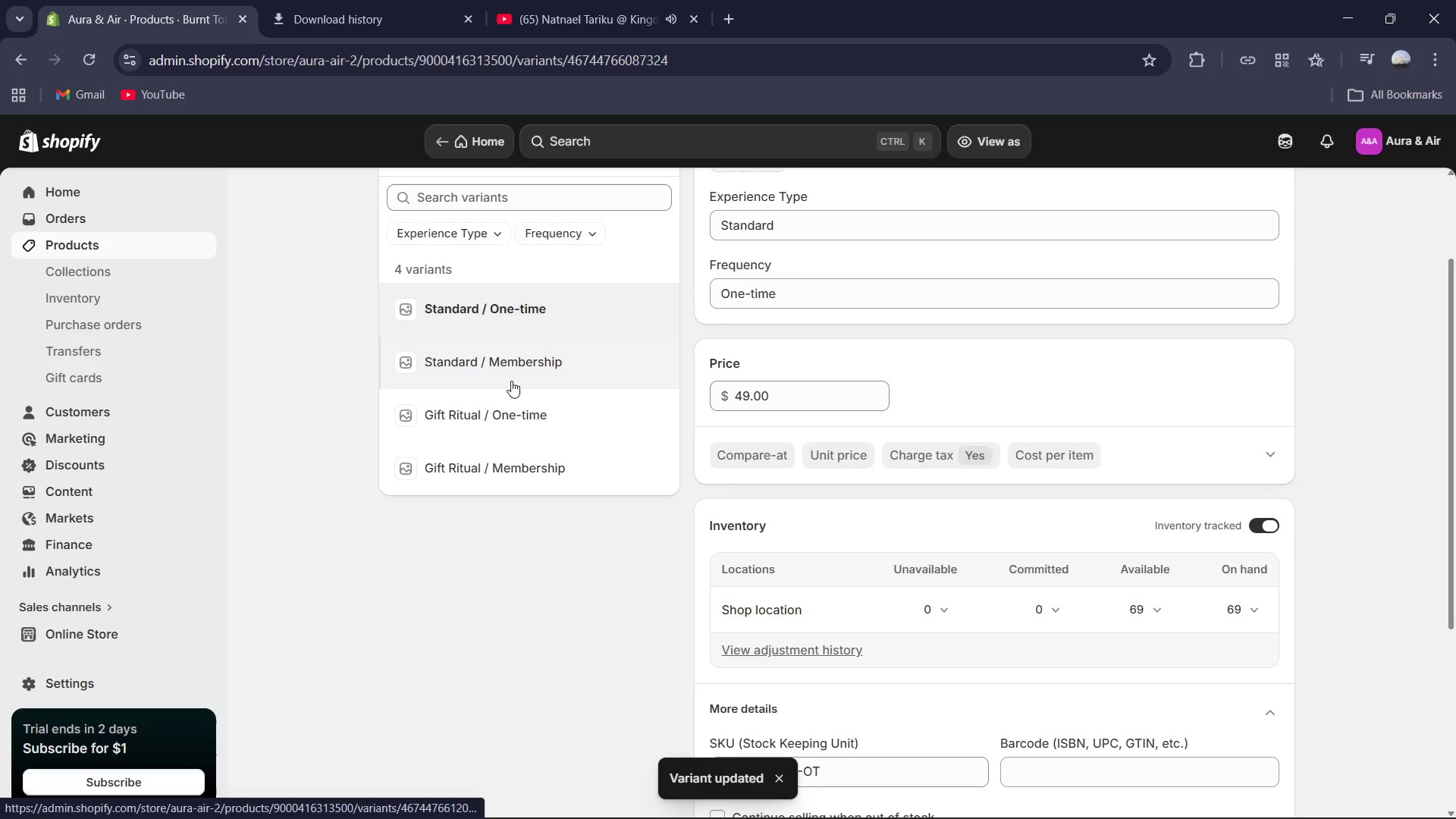 
scroll: coordinate [919, 453], scroll_direction: down, amount: 6.0
 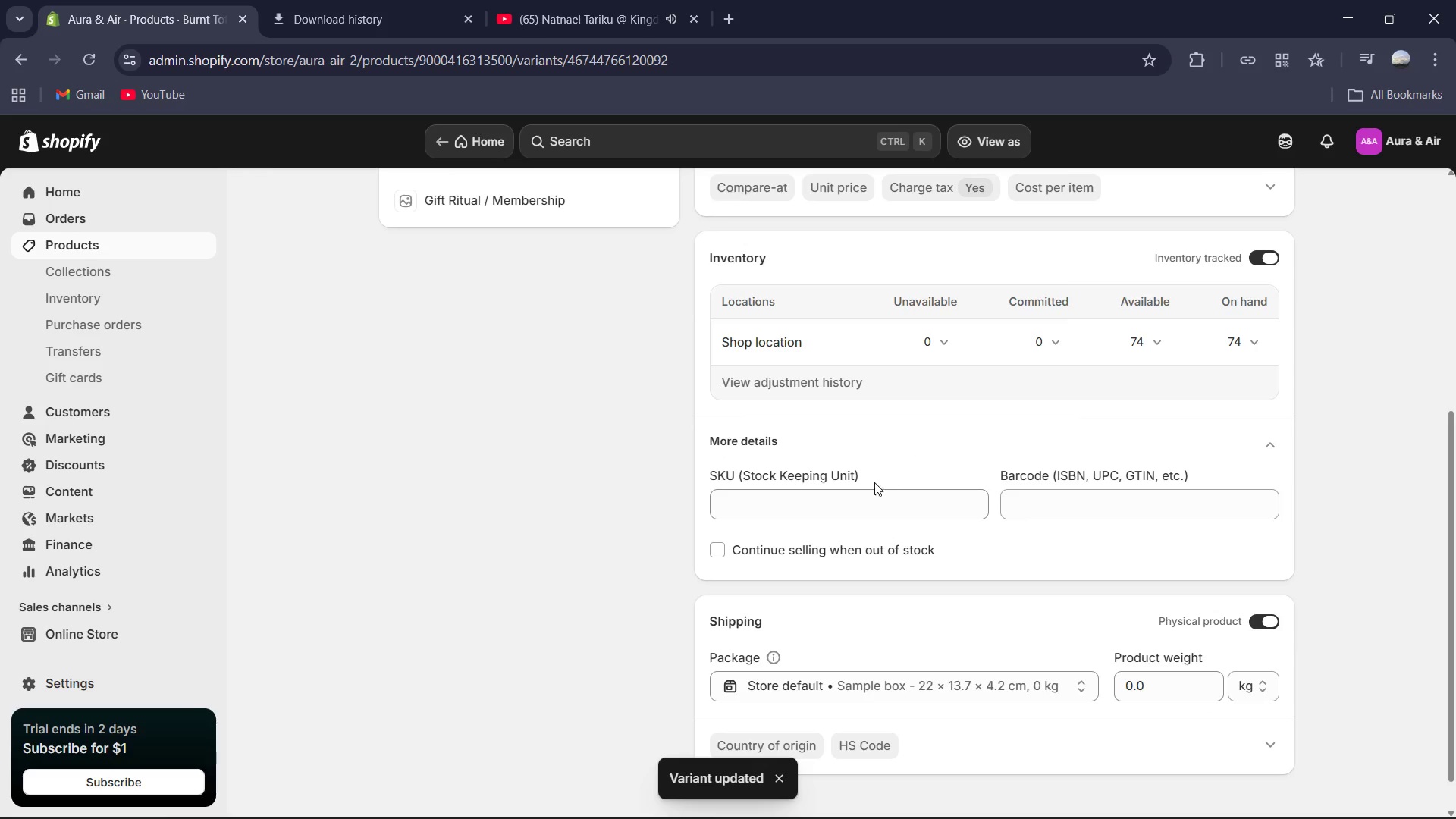 
left_click([874, 484])
 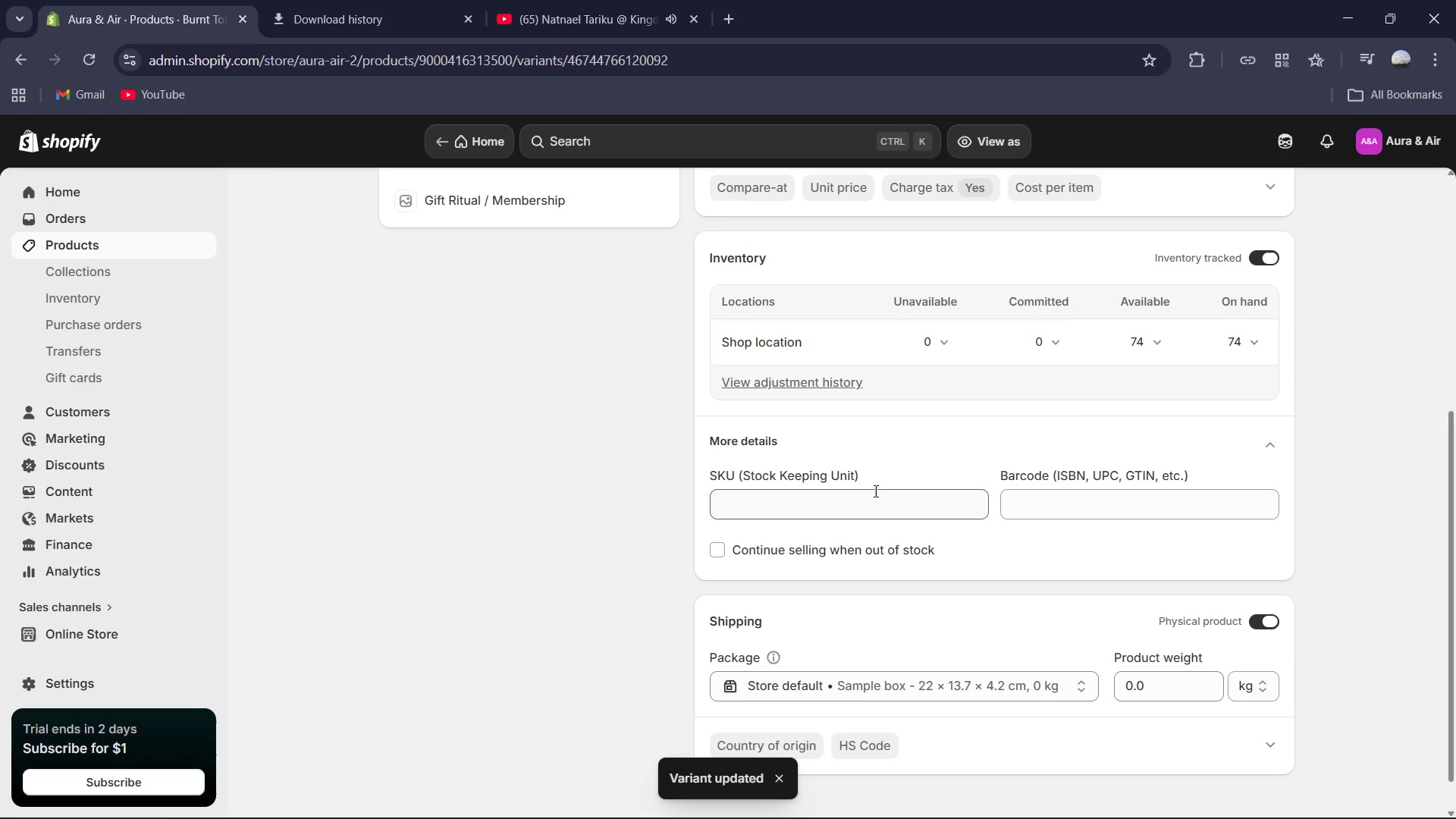 
key(Control+ControlLeft)
 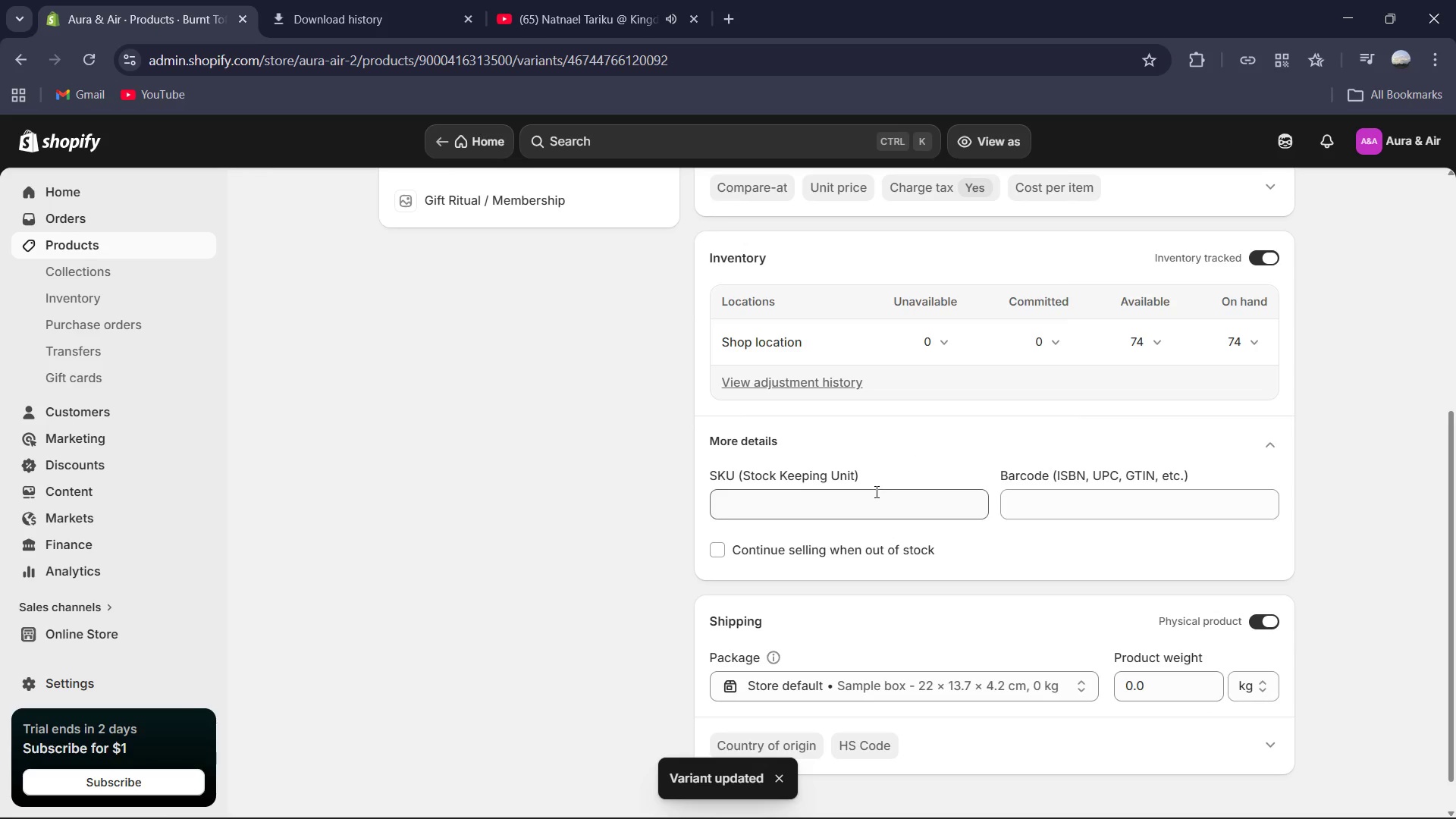 
left_click([875, 491])
 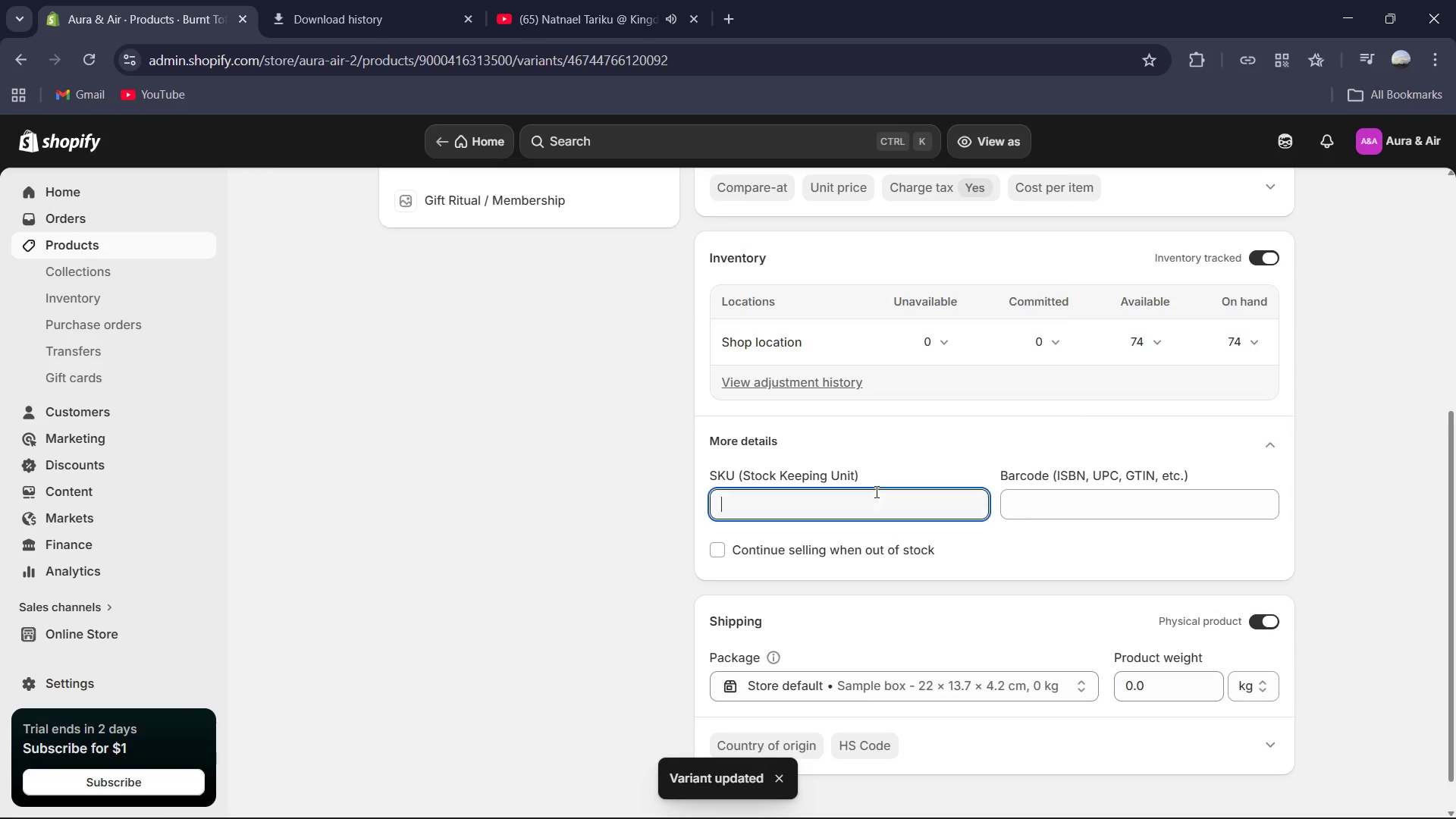 
key(Control+V)
 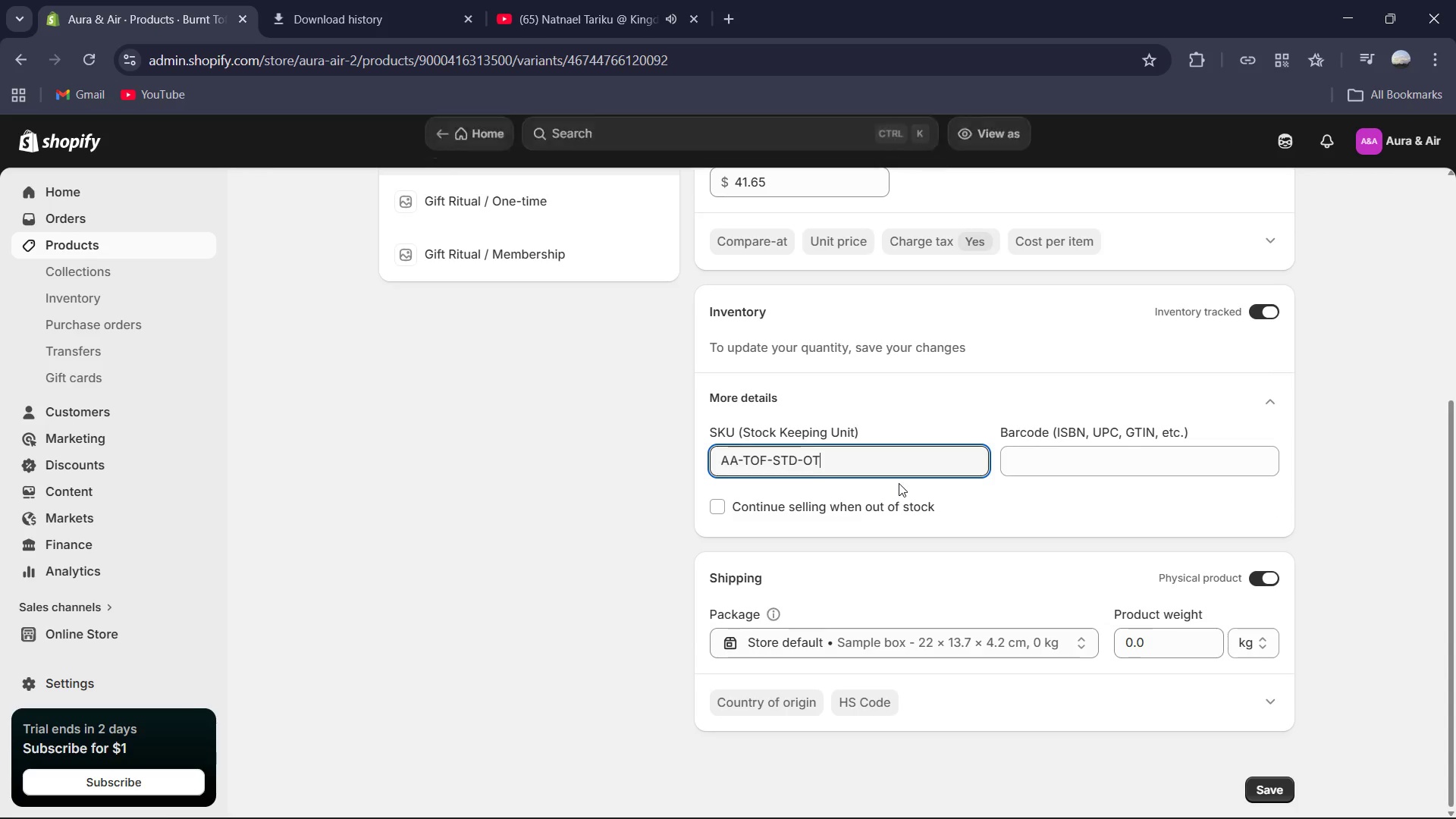 
scroll: coordinate [899, 483], scroll_direction: down, amount: 3.0
 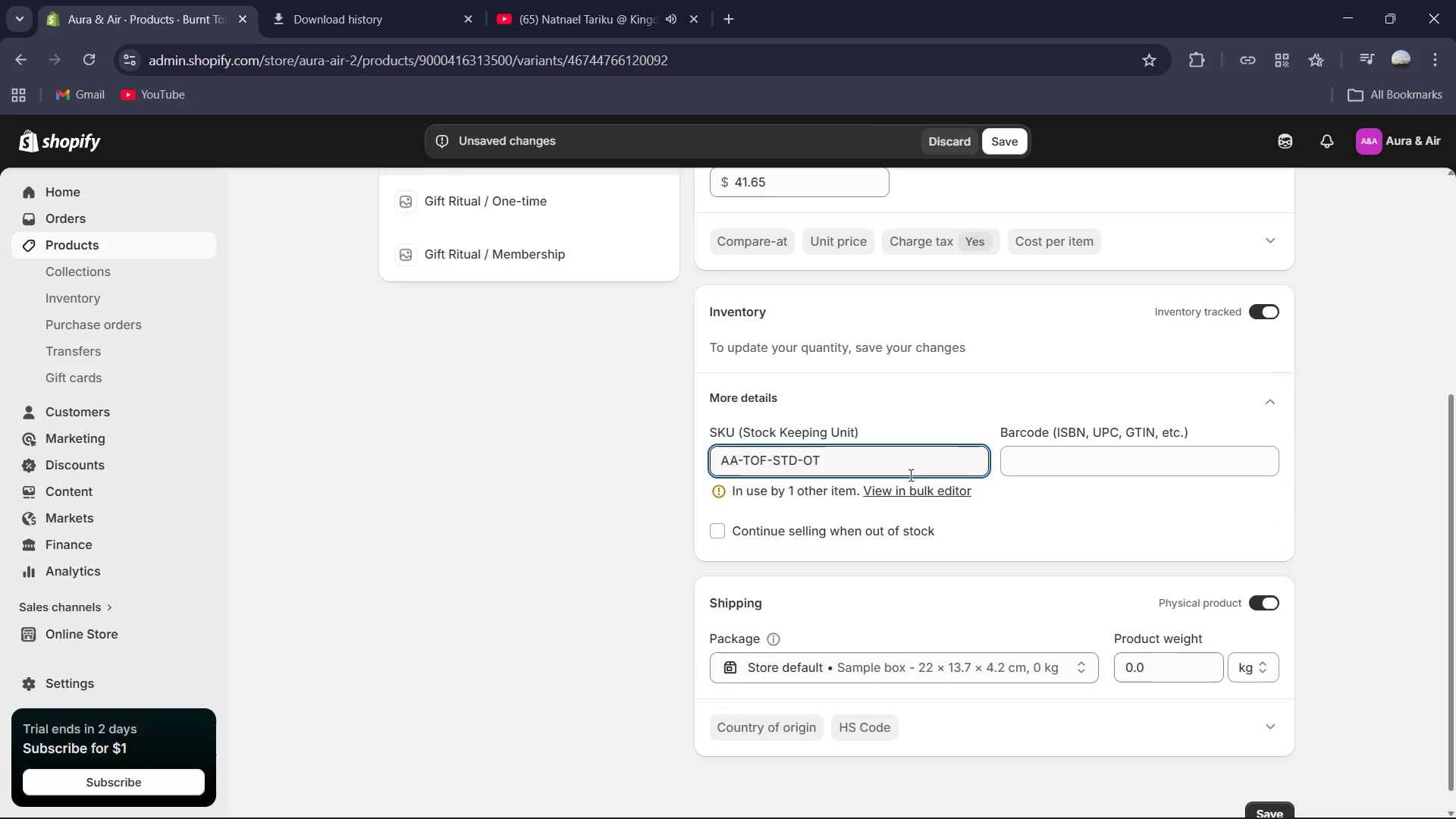 
key(Backspace)
key(Backspace)
type(SUB)
 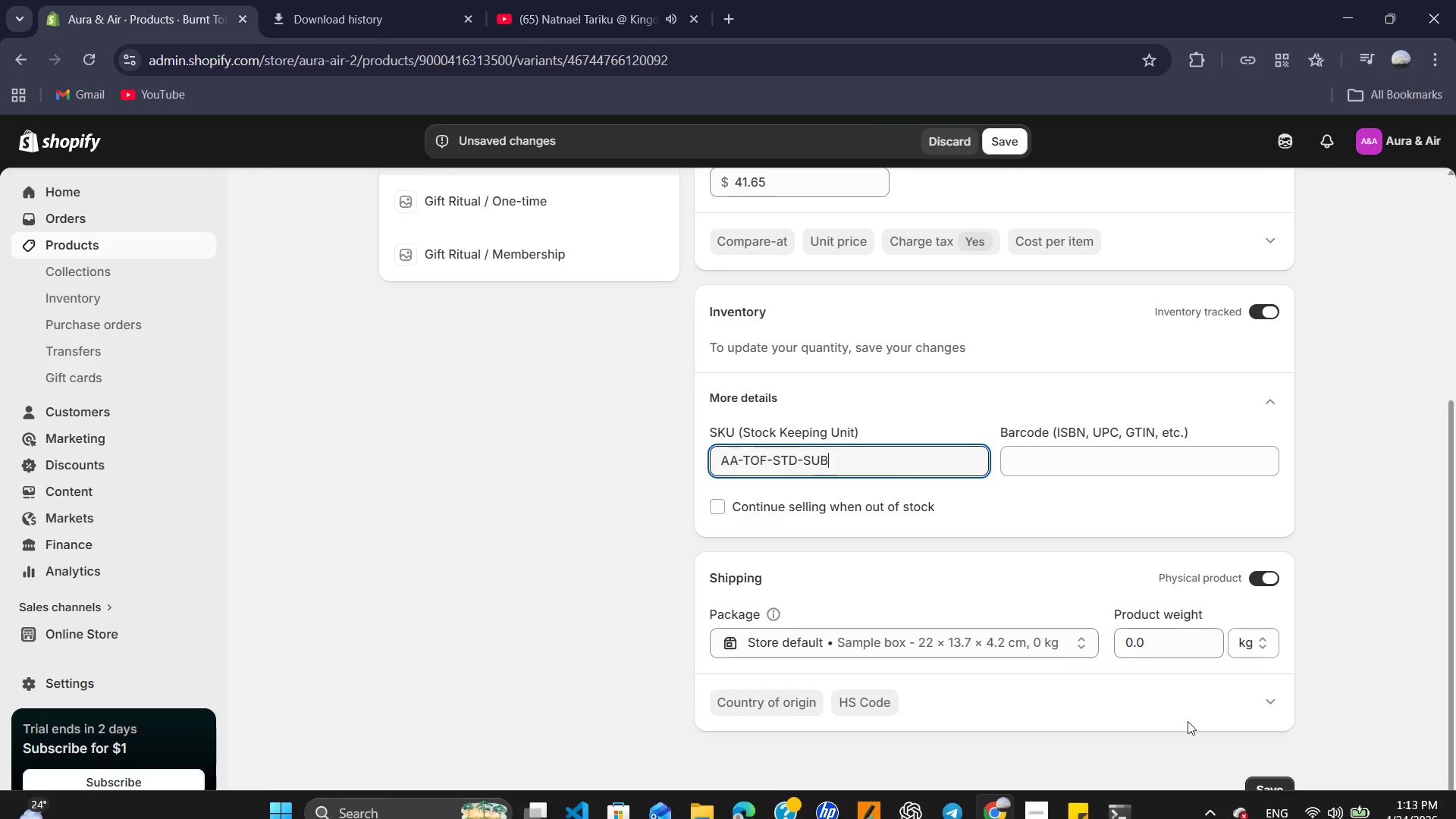 
left_click([1166, 636])
 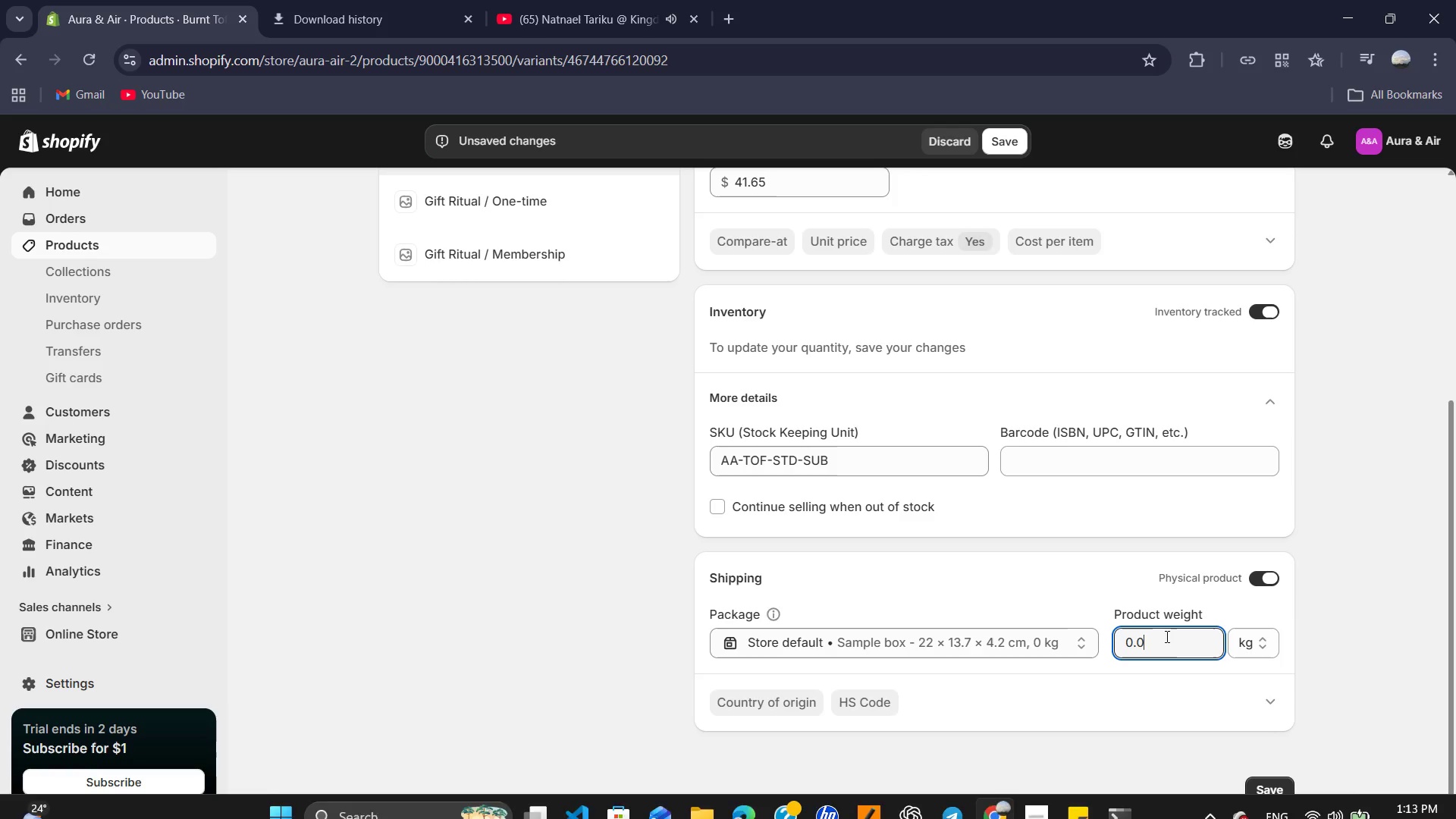 
key(Control+ControlLeft)
 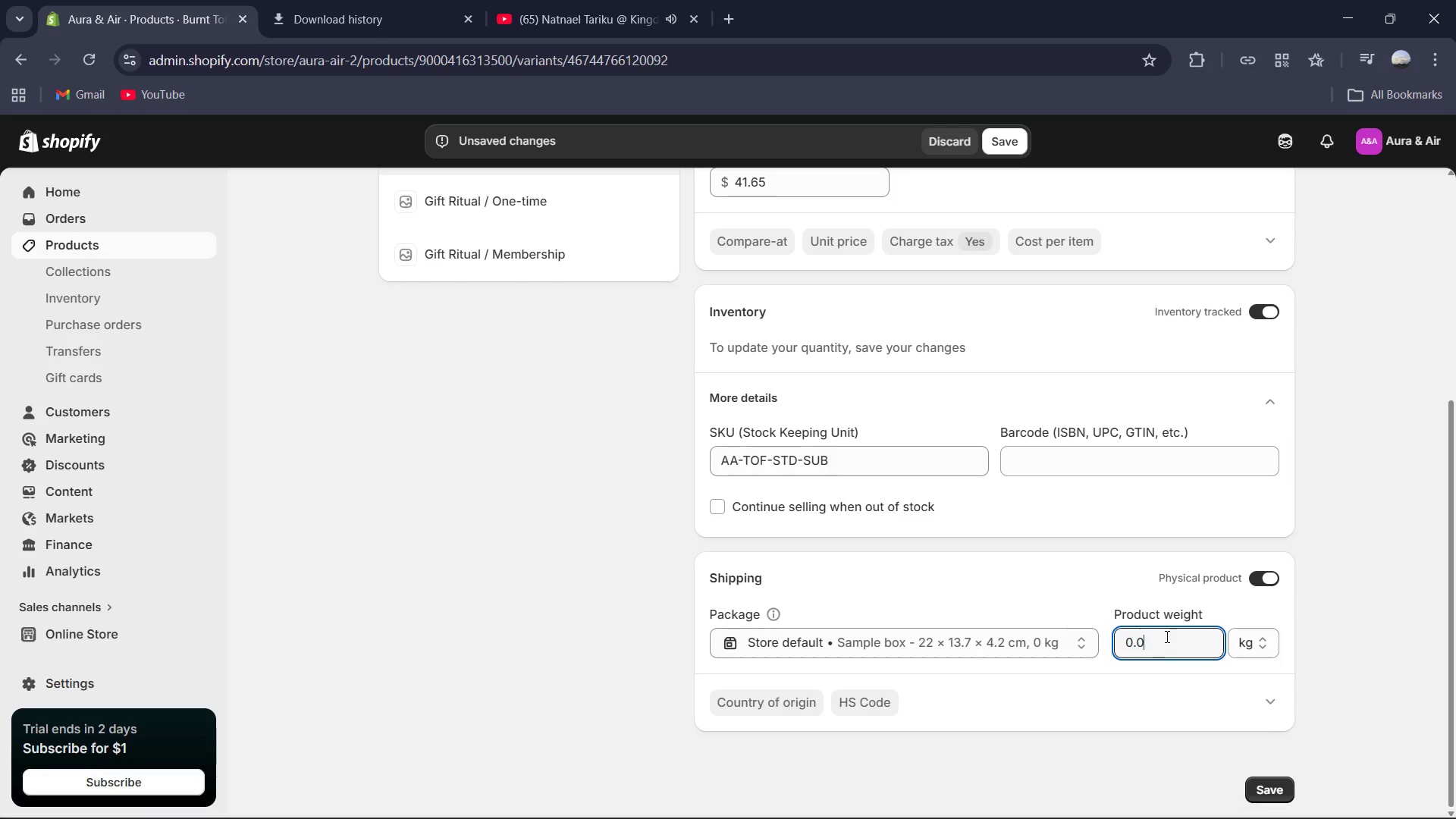 
key(Control+A)
 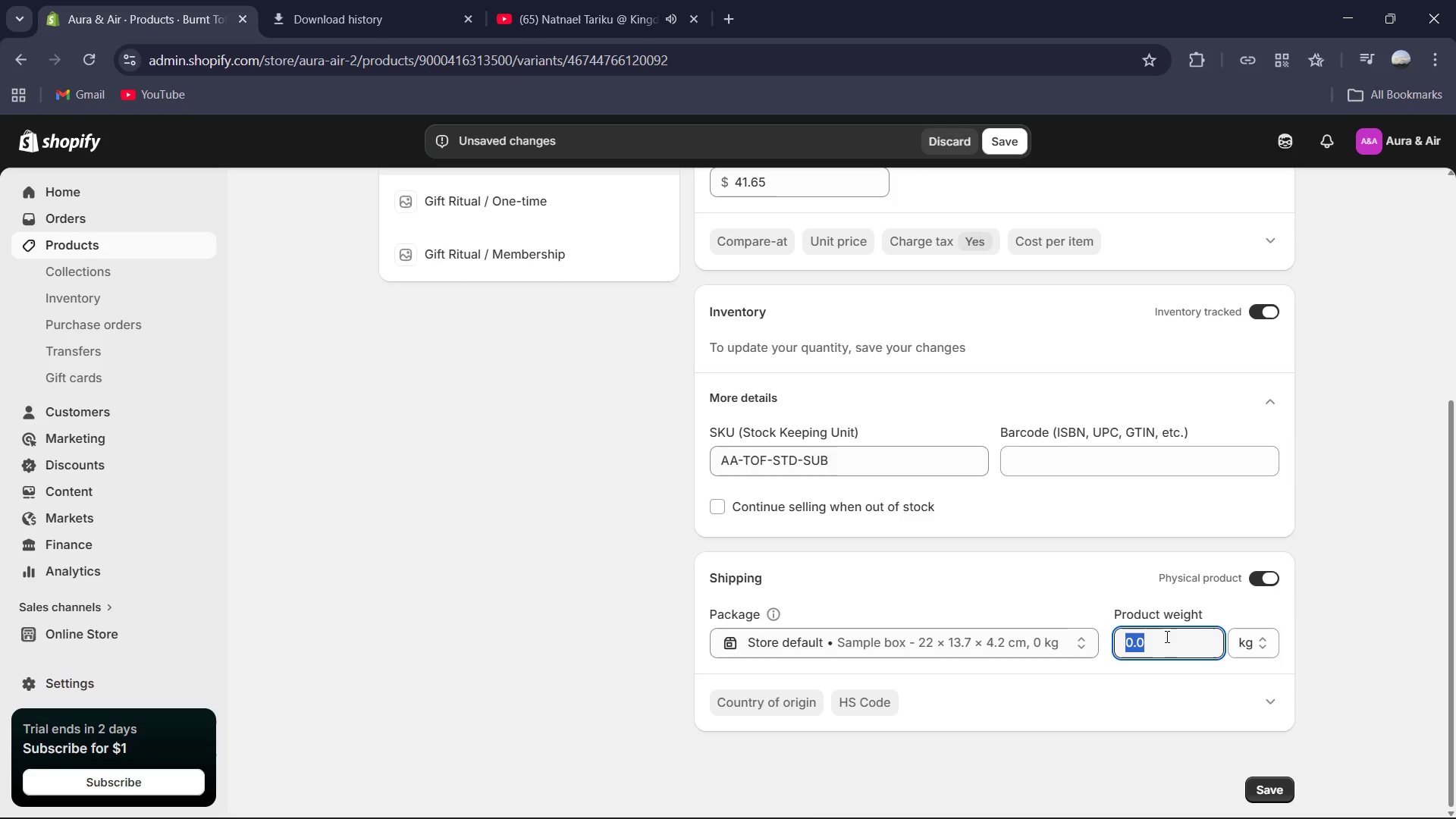 
key(Numpad0)
 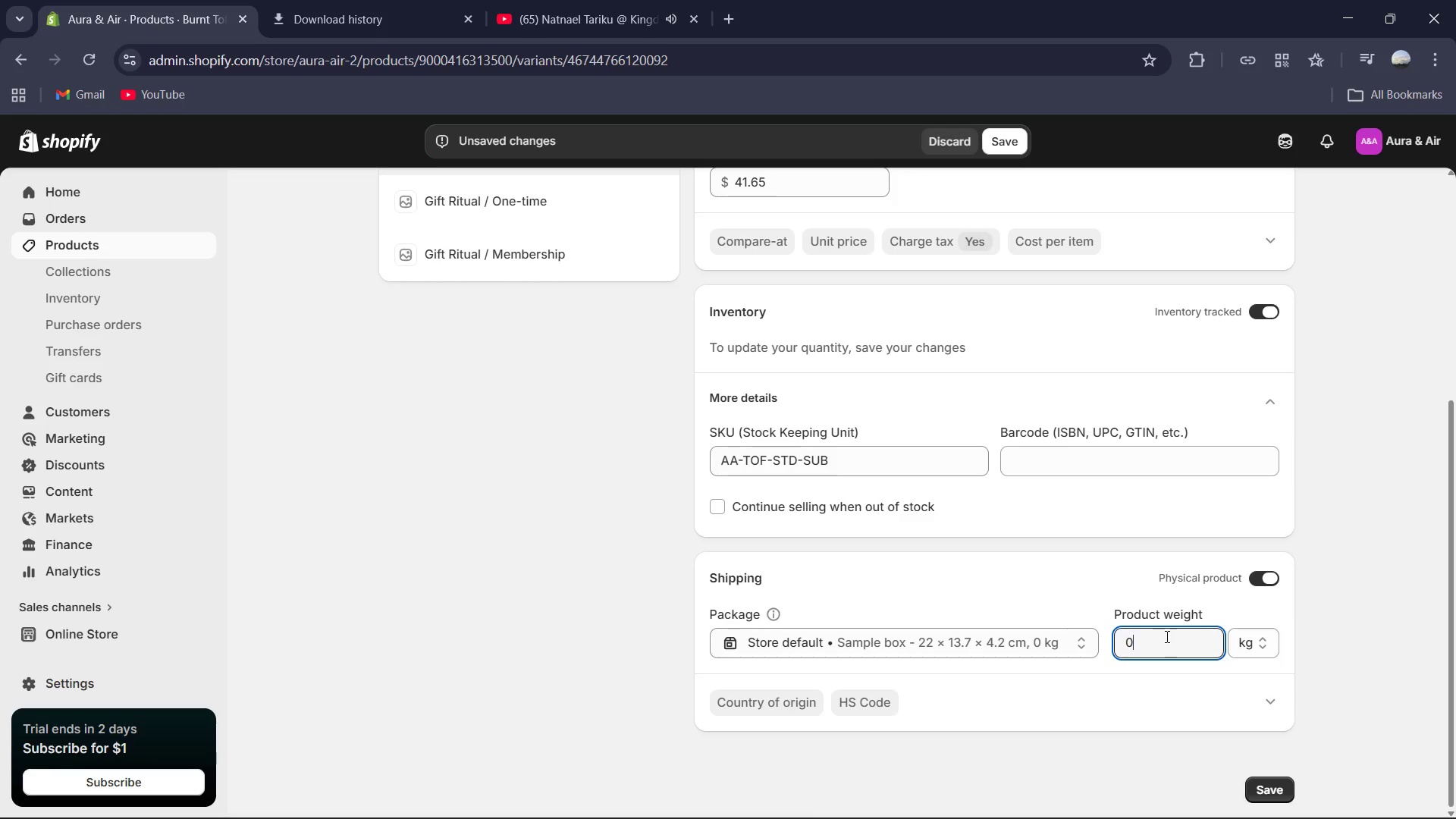 
key(NumpadDecimal)
 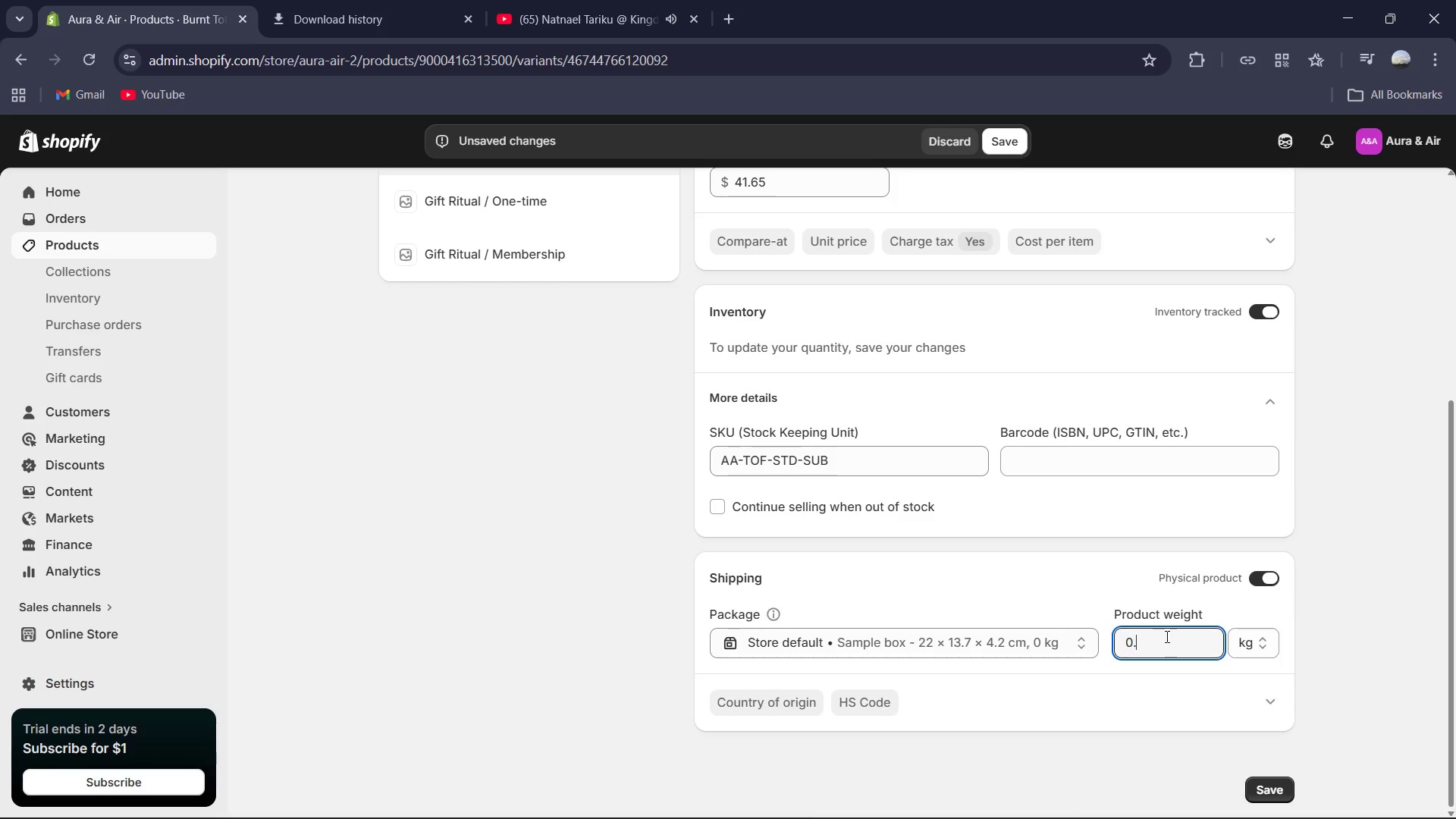 
key(Numpad1)
 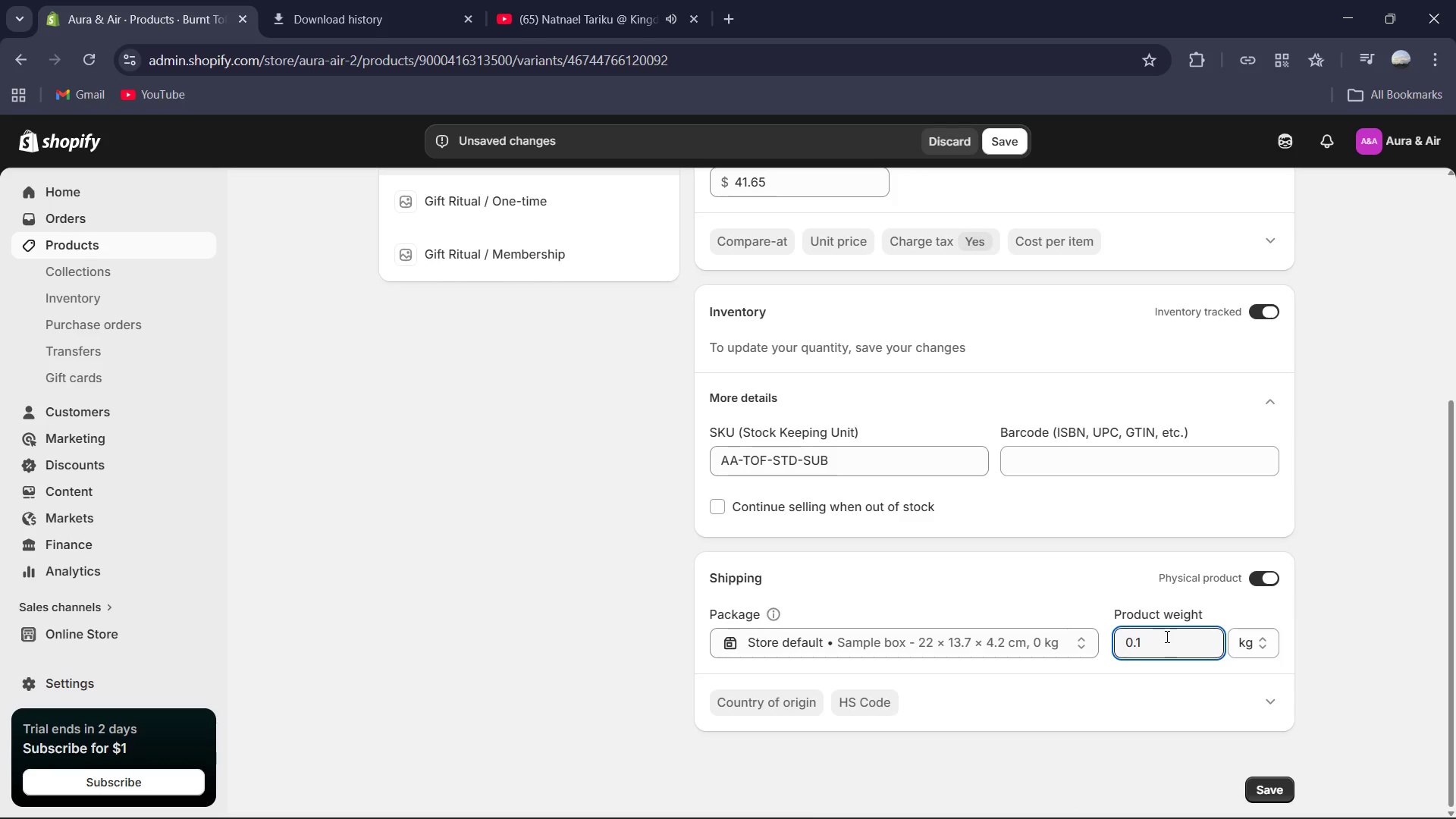 
key(Backspace)
 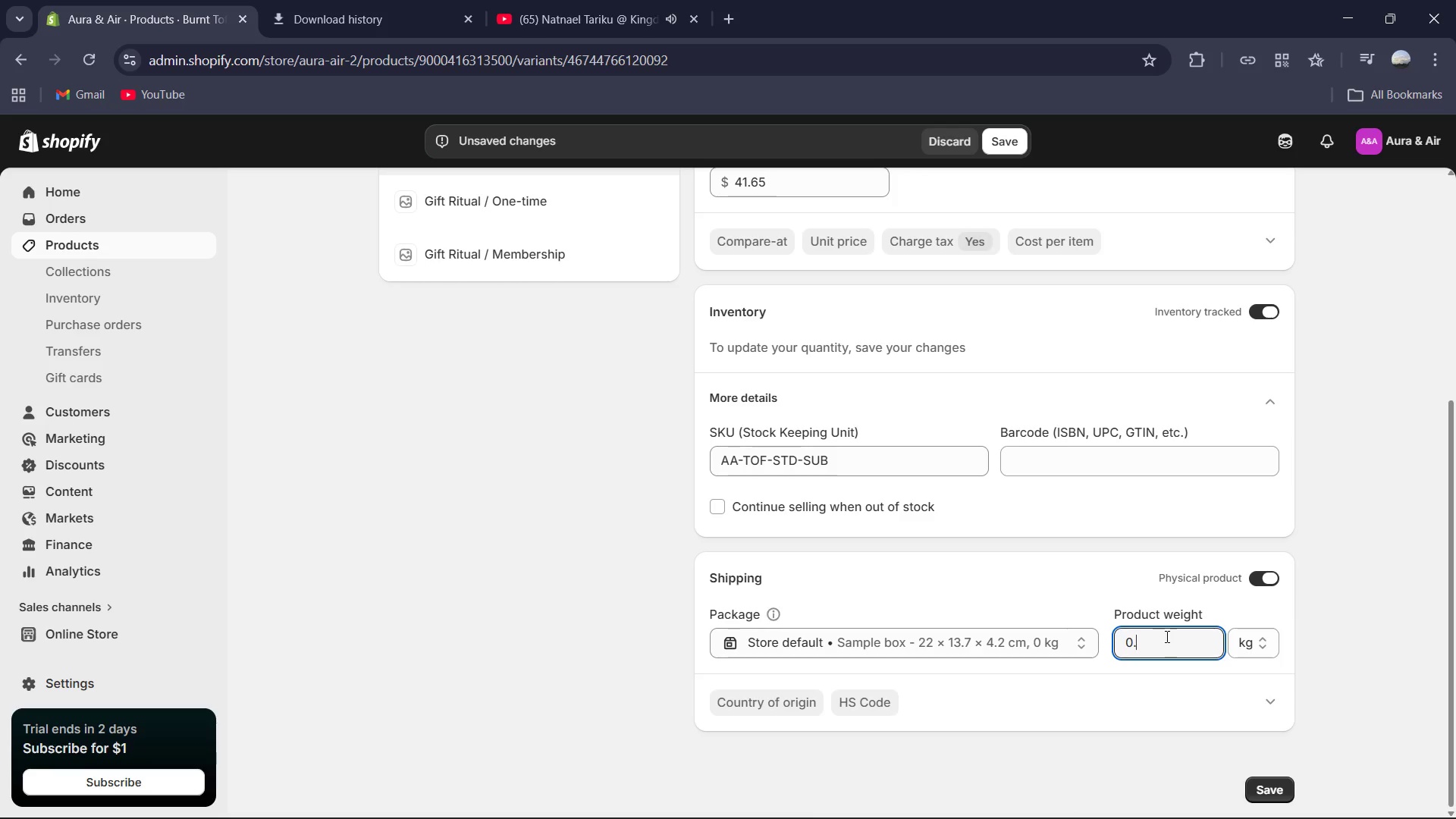 
key(Numpad2)
 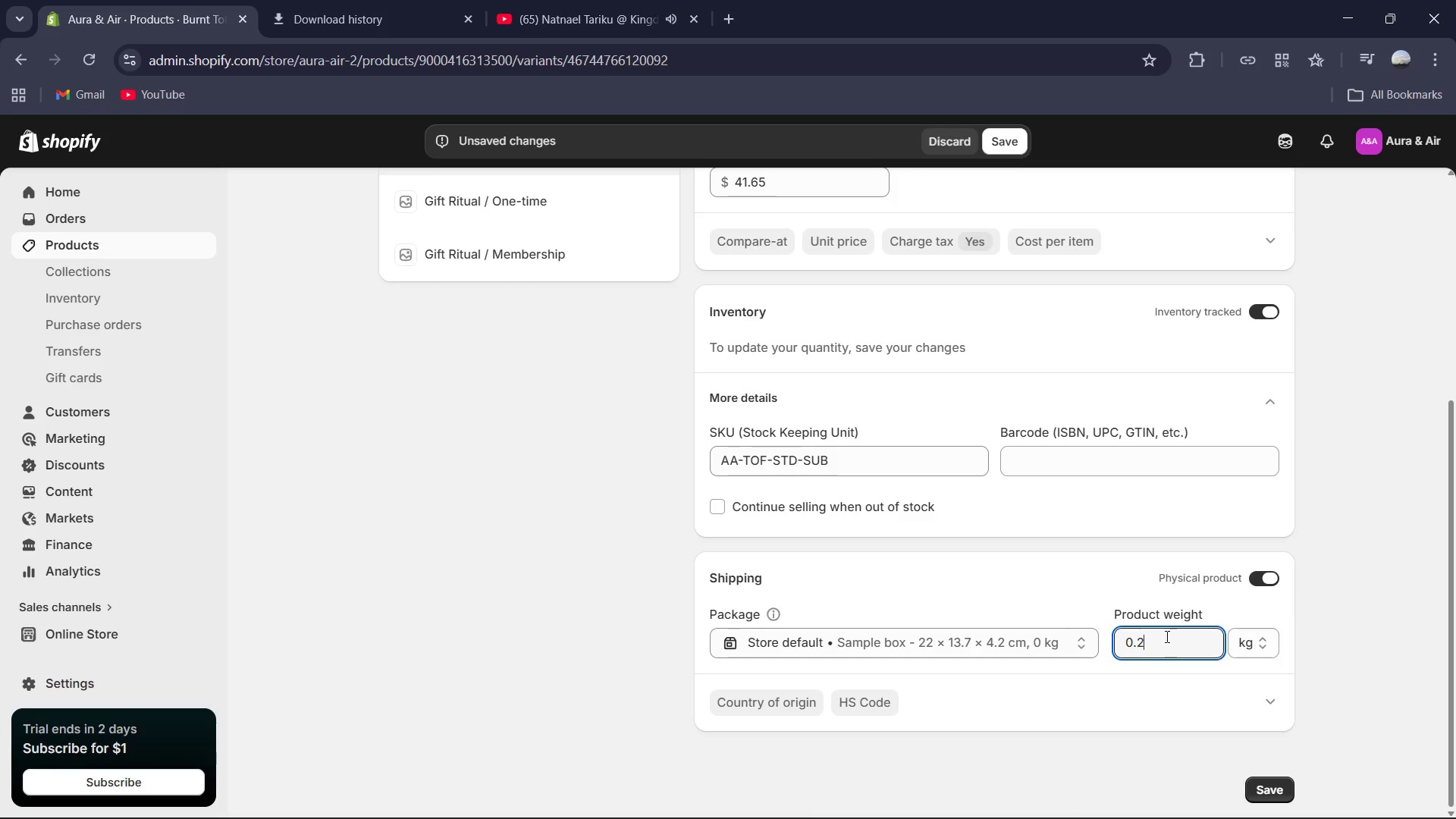 
key(Numpad2)
 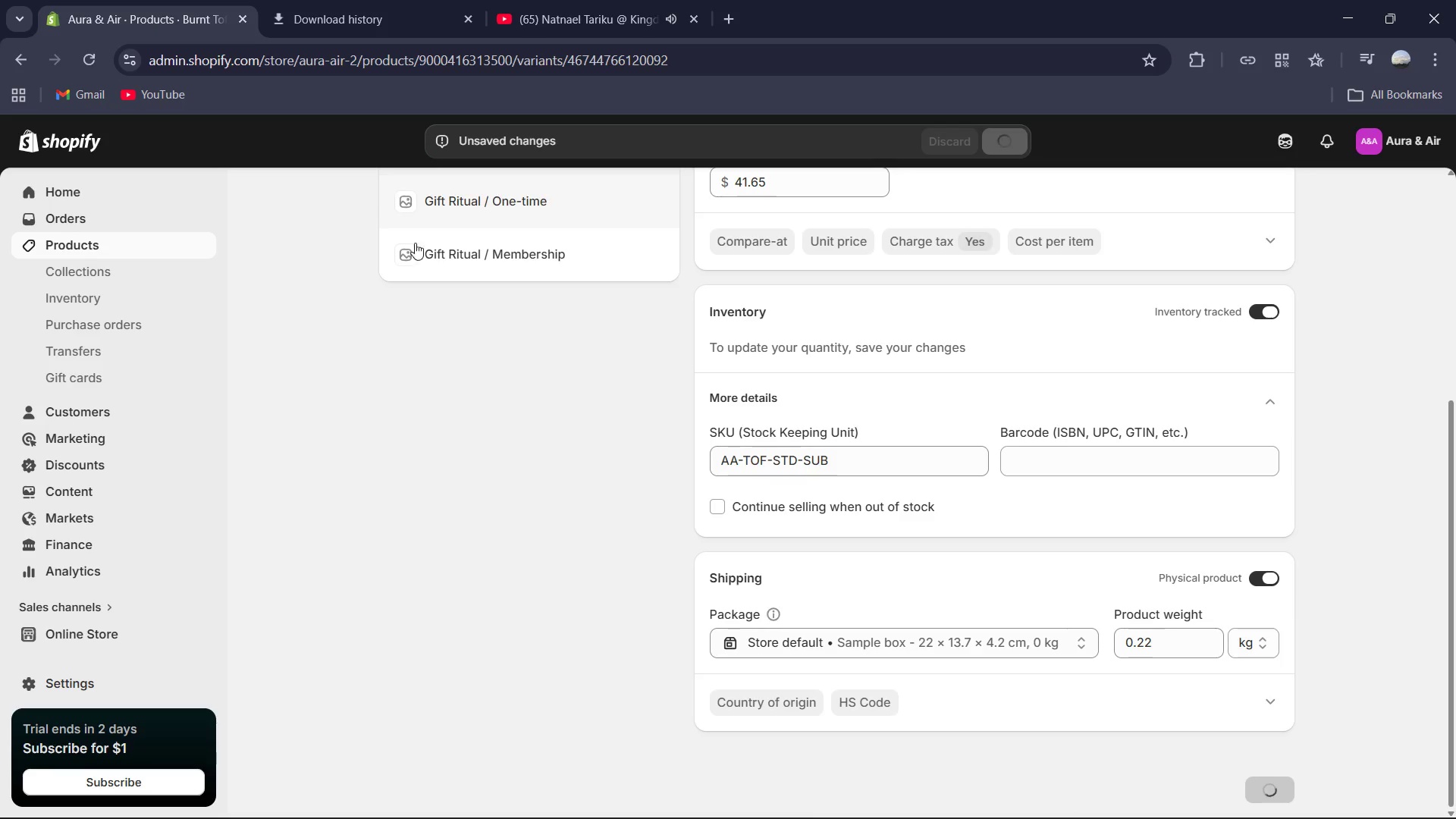 
scroll: coordinate [463, 260], scroll_direction: up, amount: 1.0
 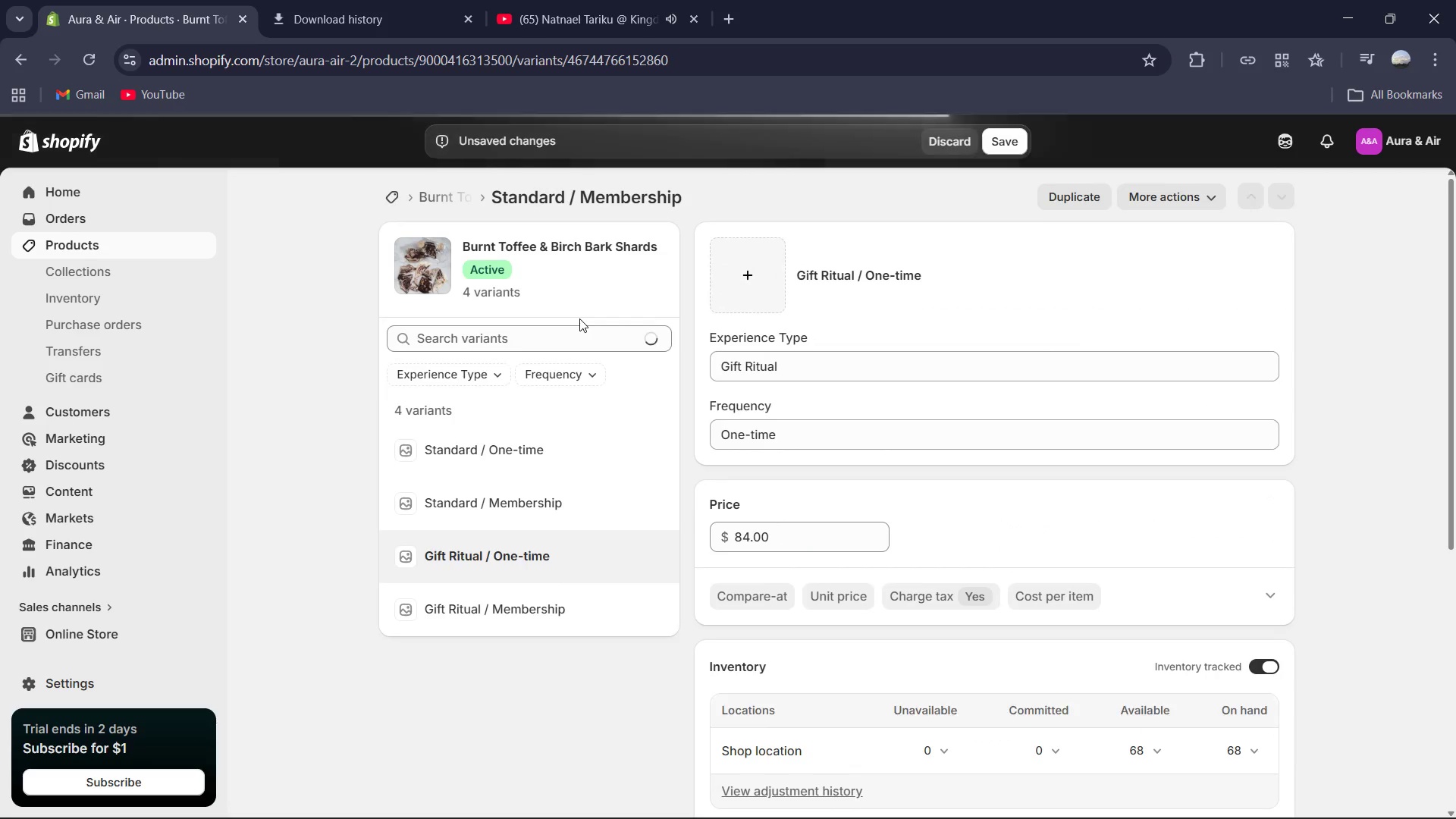 
scroll: coordinate [956, 399], scroll_direction: down, amount: 4.0
 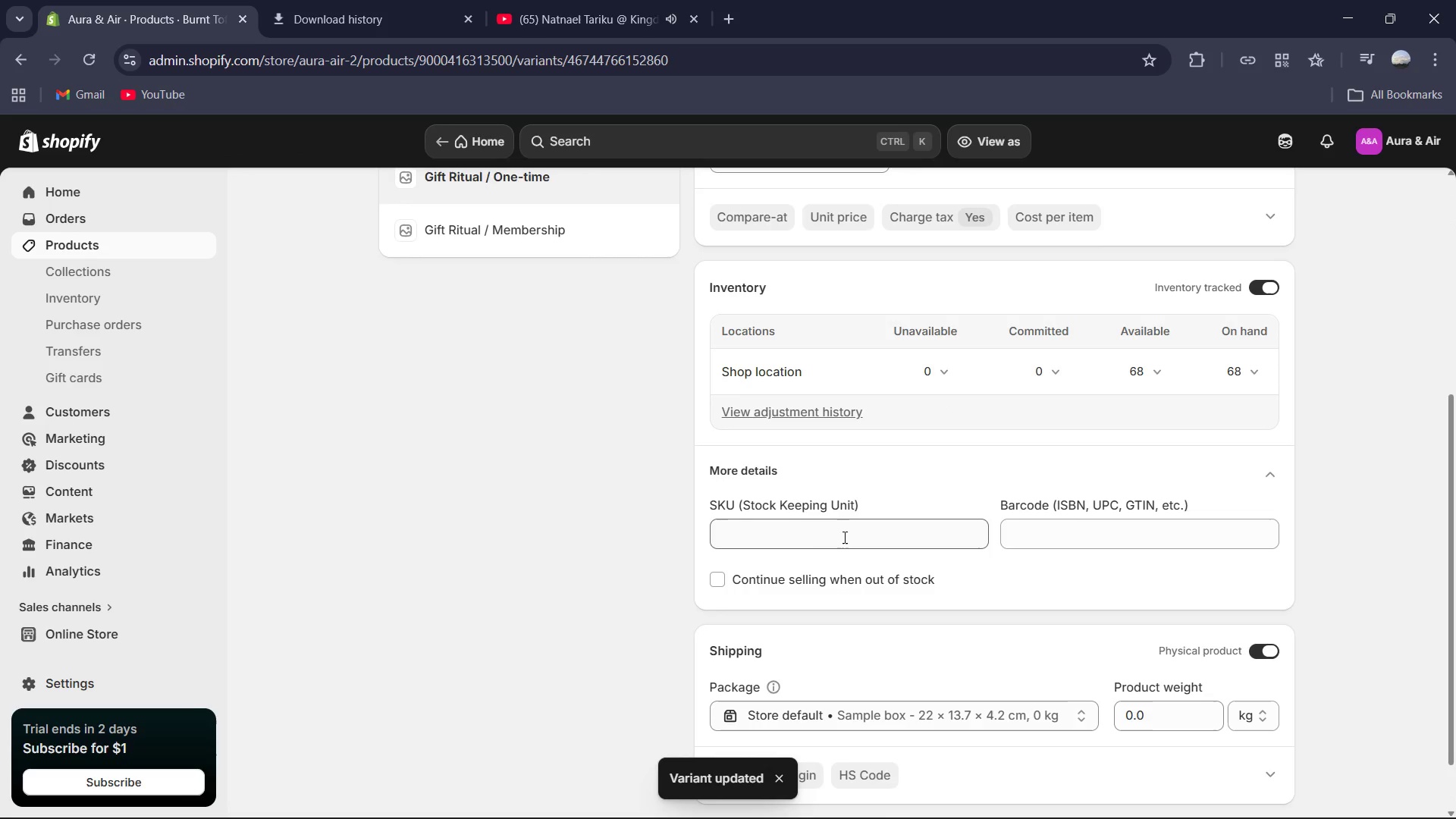 
left_click([843, 537])
 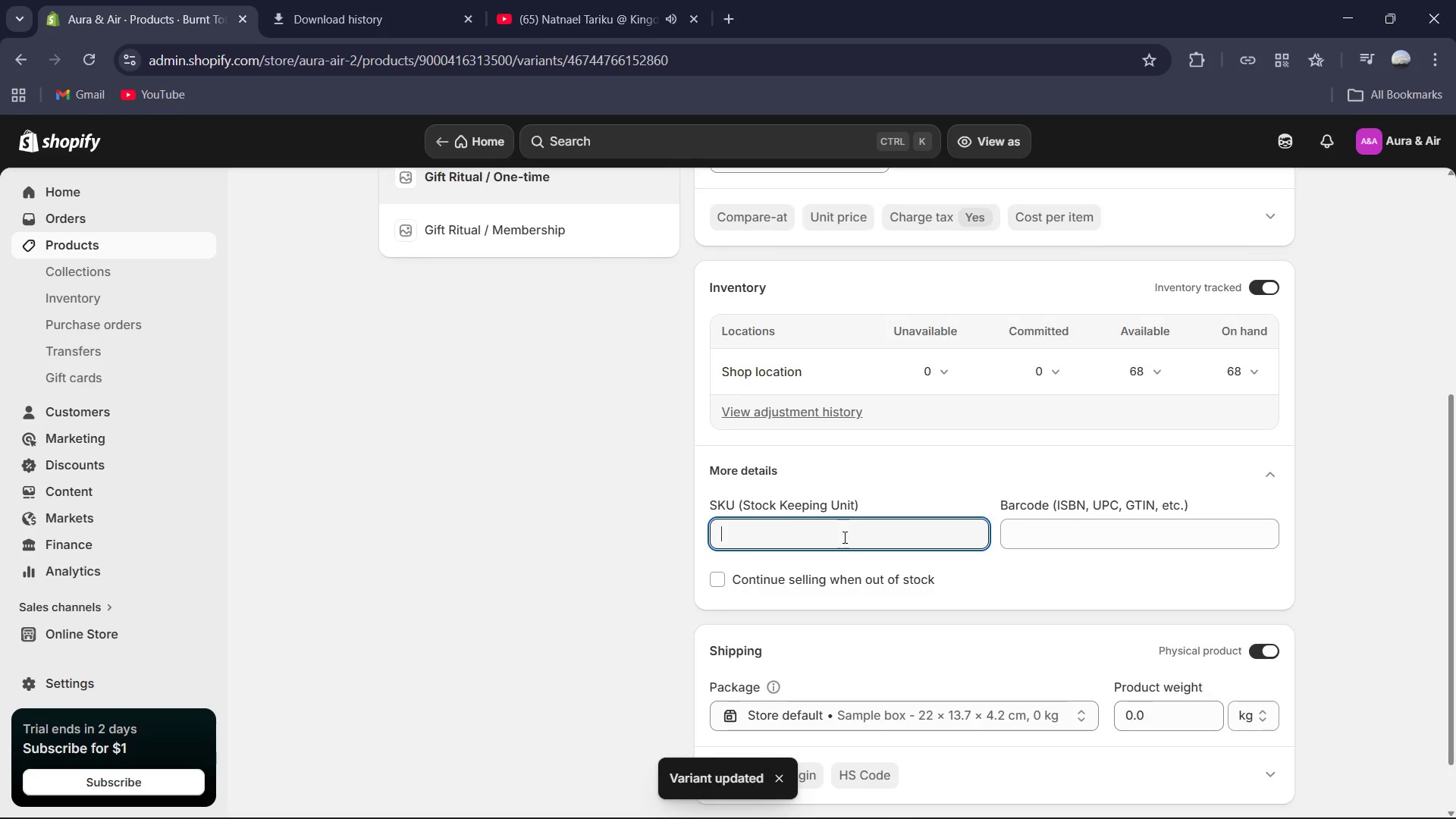 
key(Control+V)
 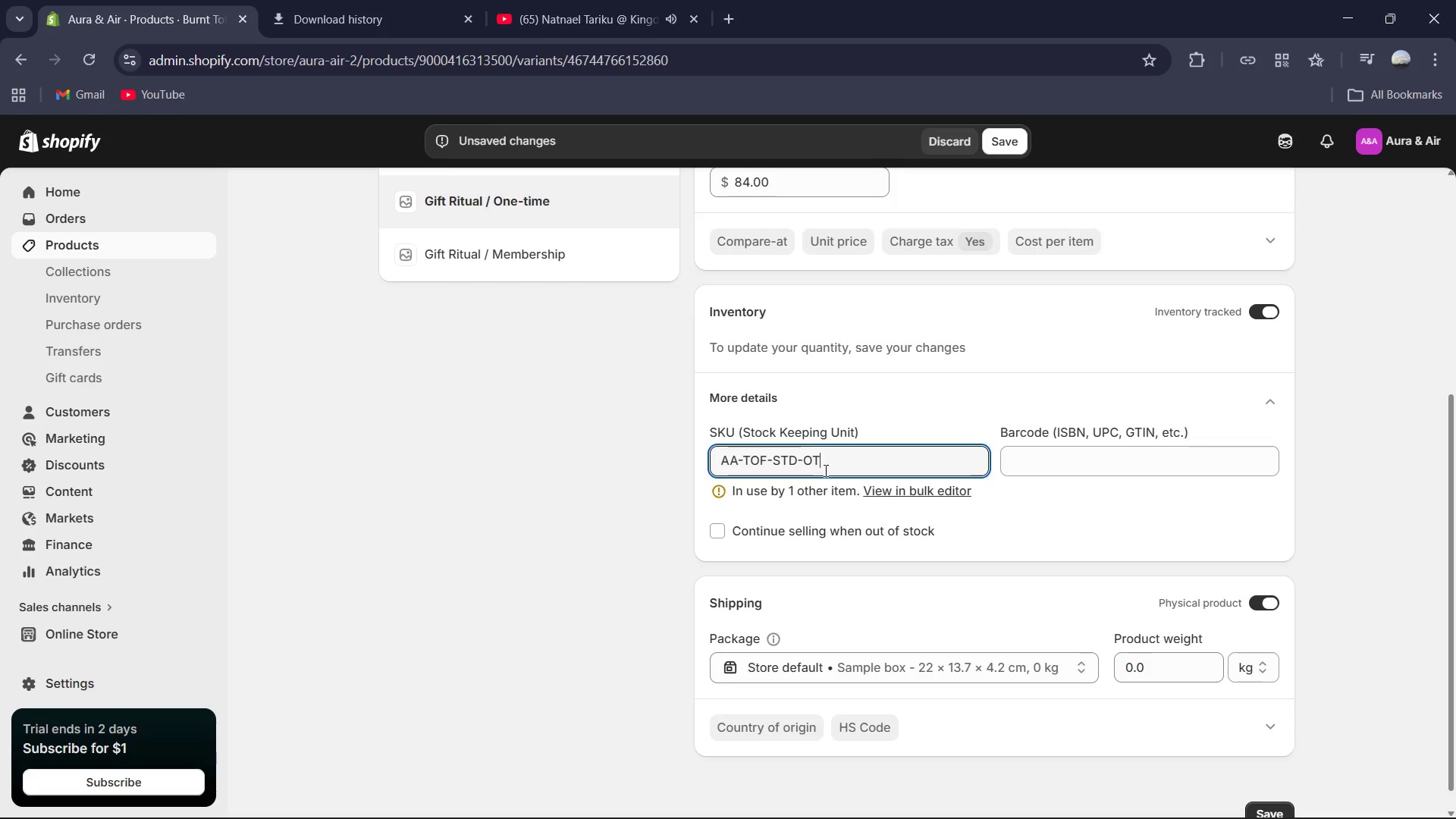 
left_click([796, 460])
 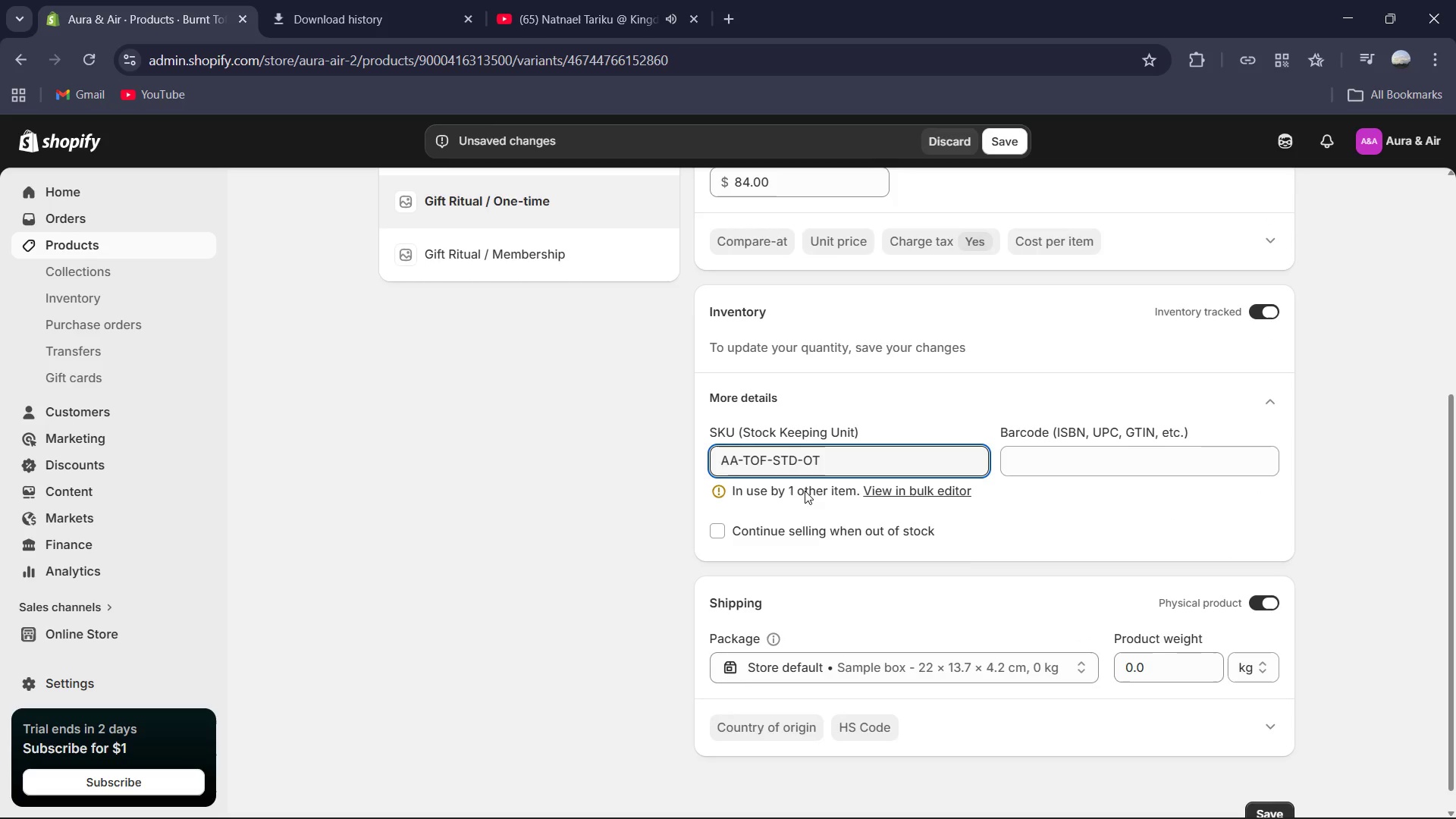 
key(Backspace)
key(Backspace)
key(Backspace)
type(F)
key(Backspace)
type(gft)
 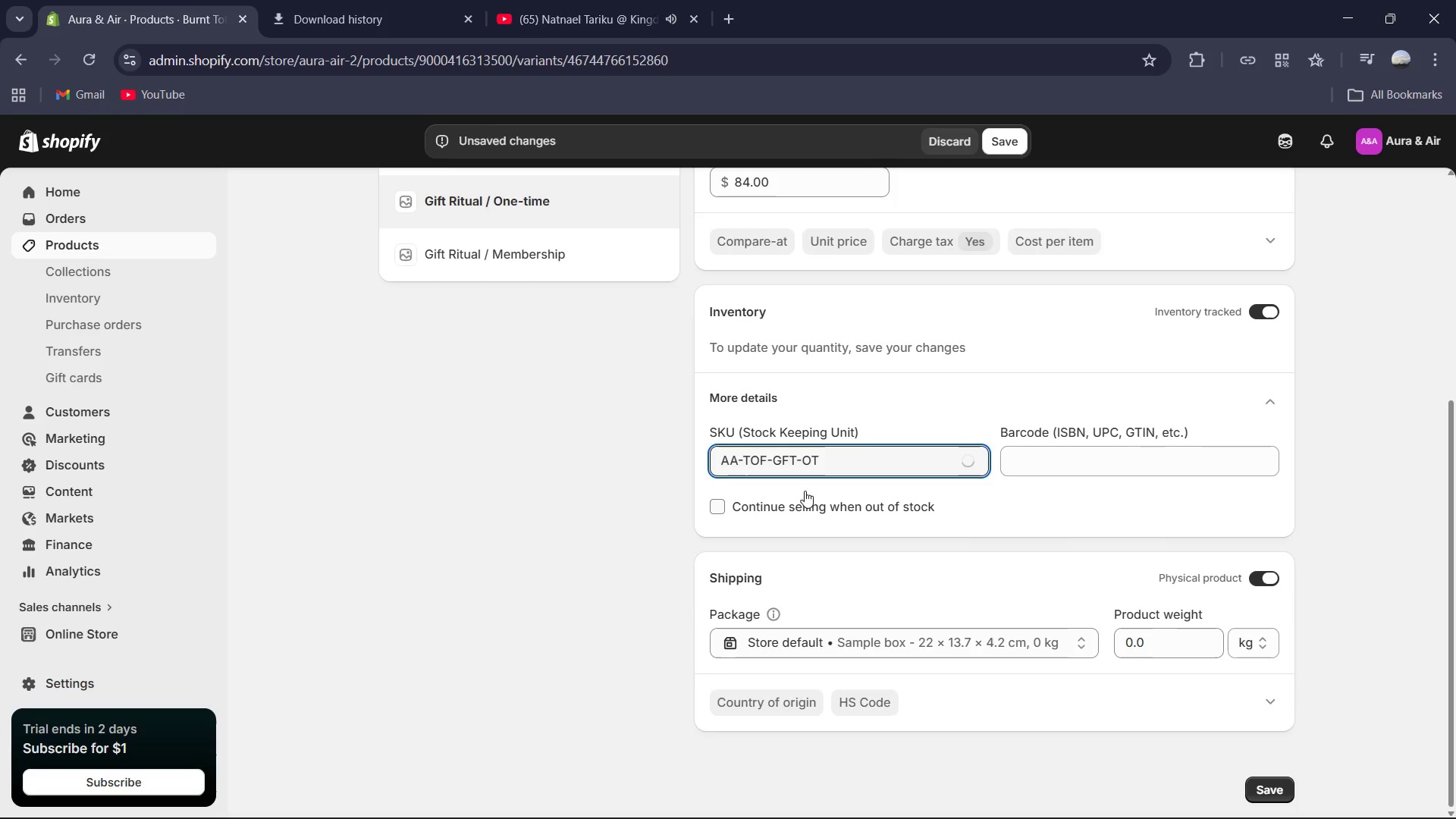 
key(Control+A)
 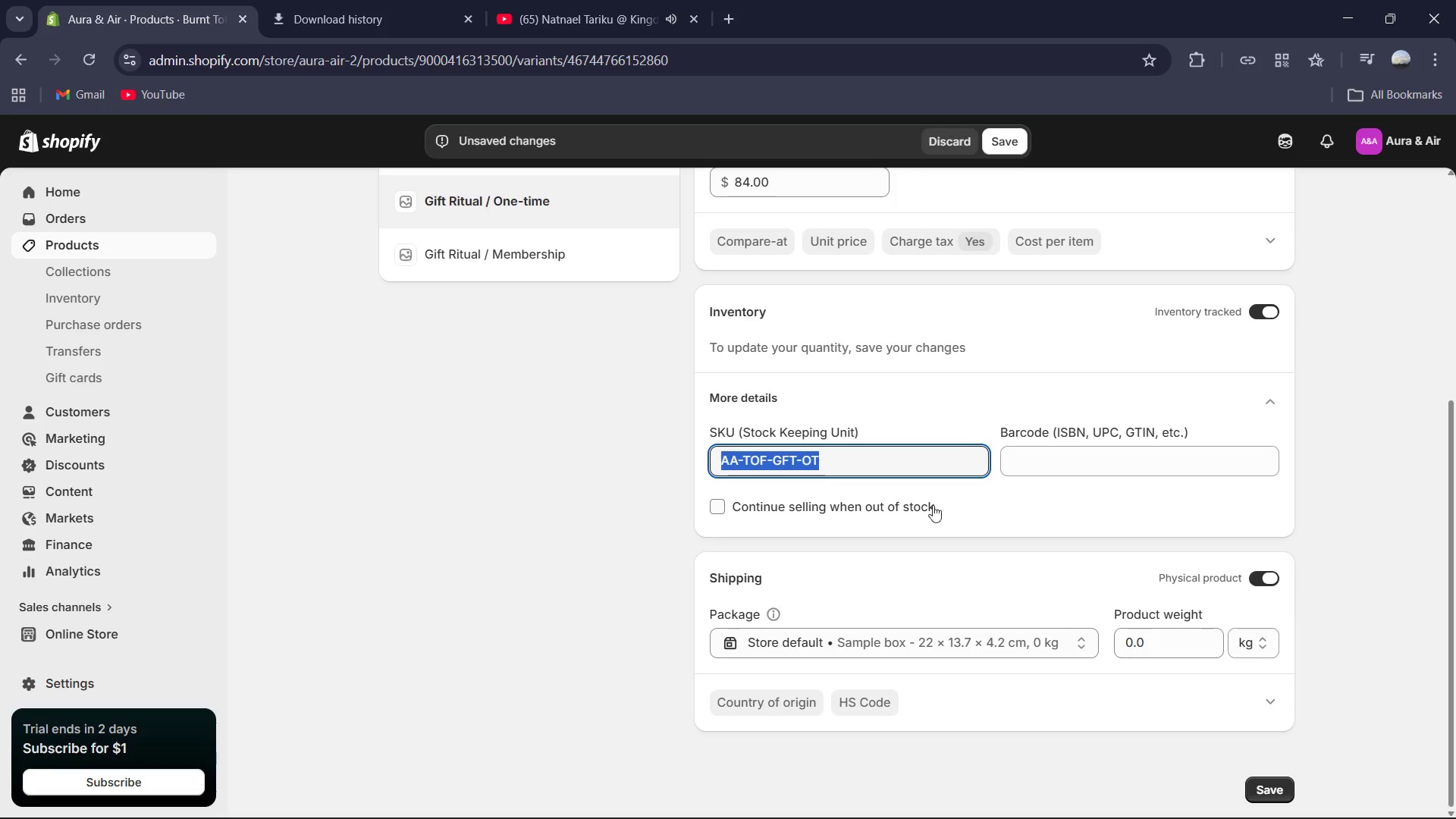 
key(Control+C)
 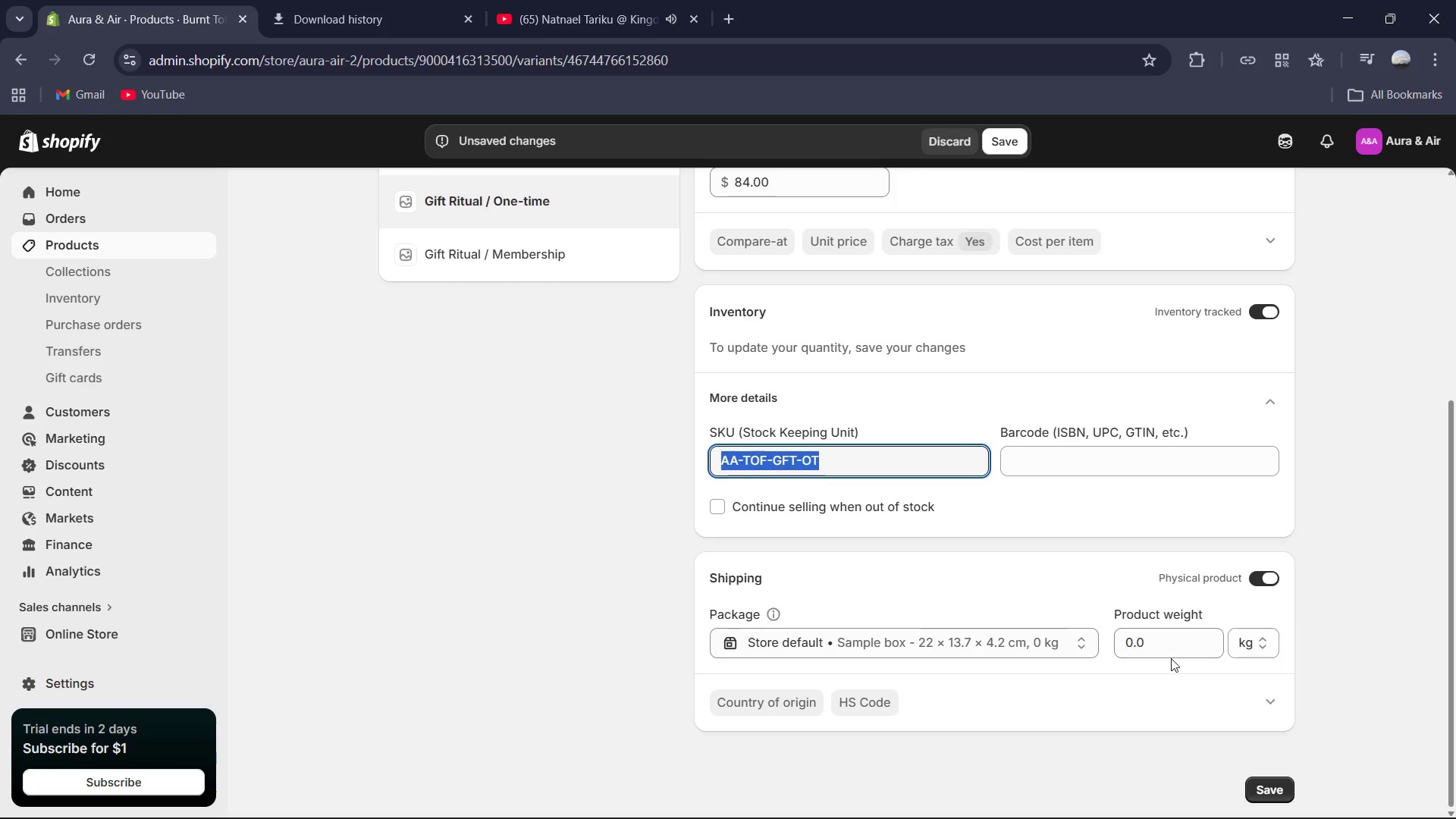 
left_click([1167, 644])
 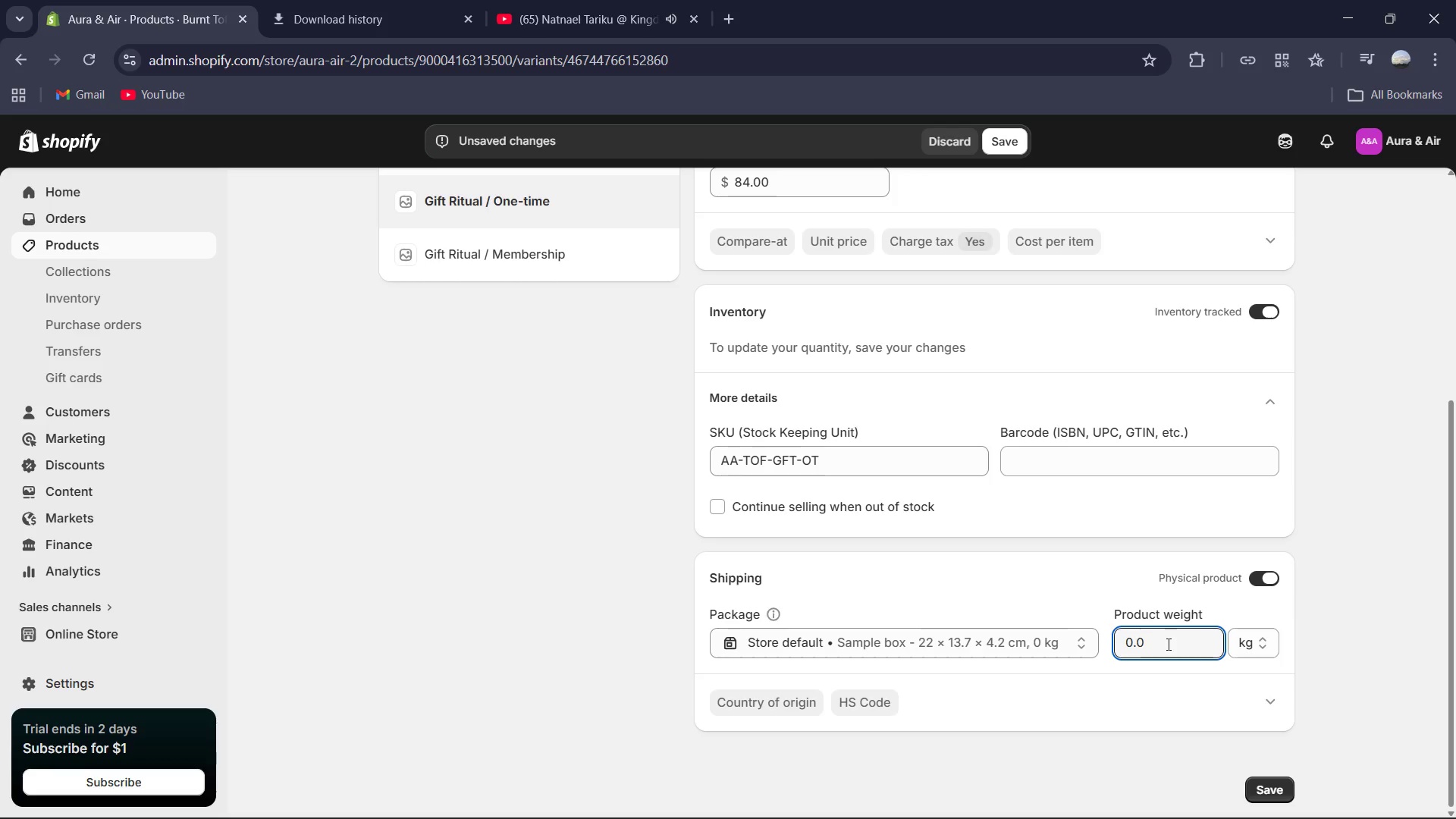 
key(Control+A)
 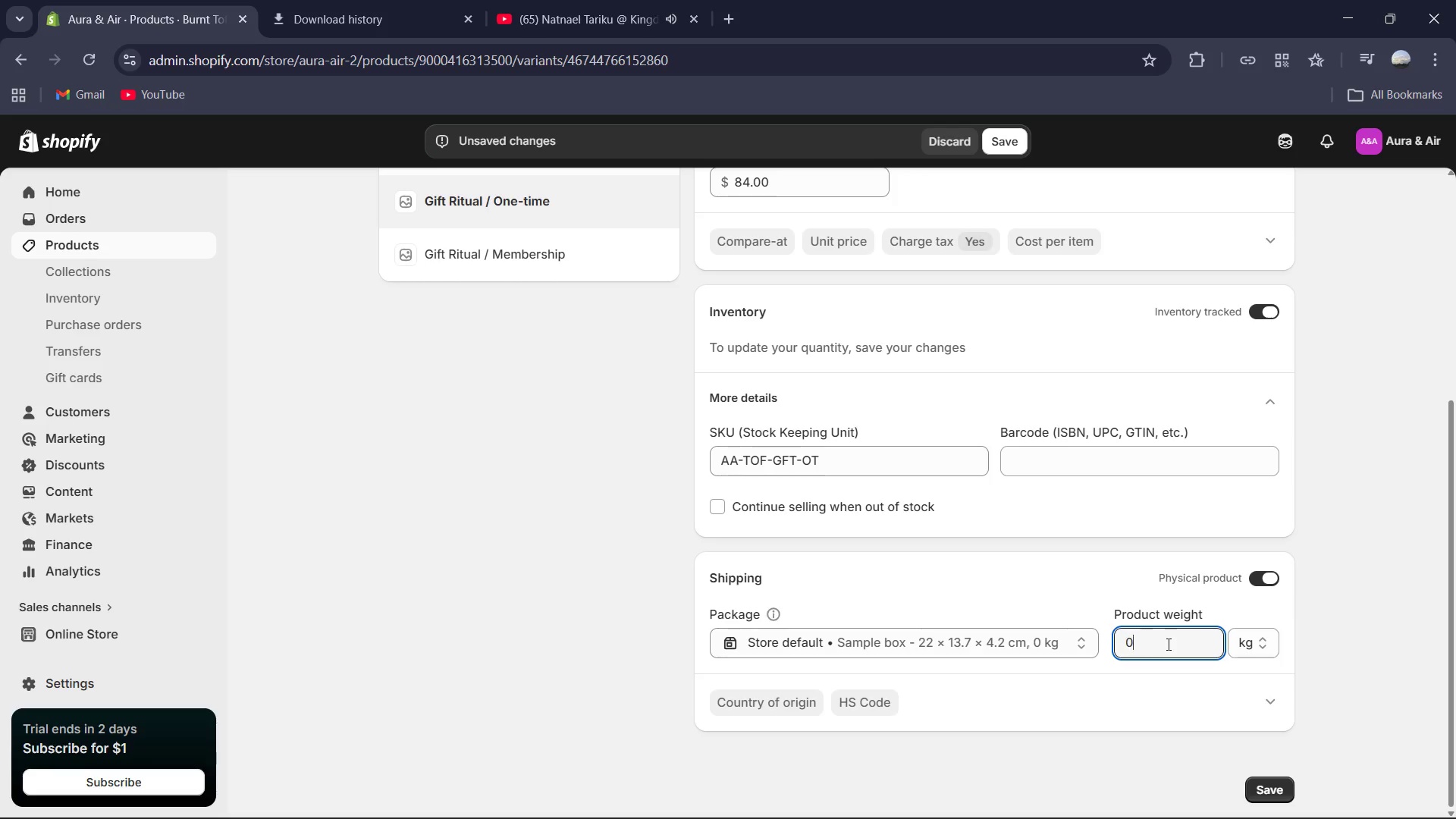 
key(Numpad0)
 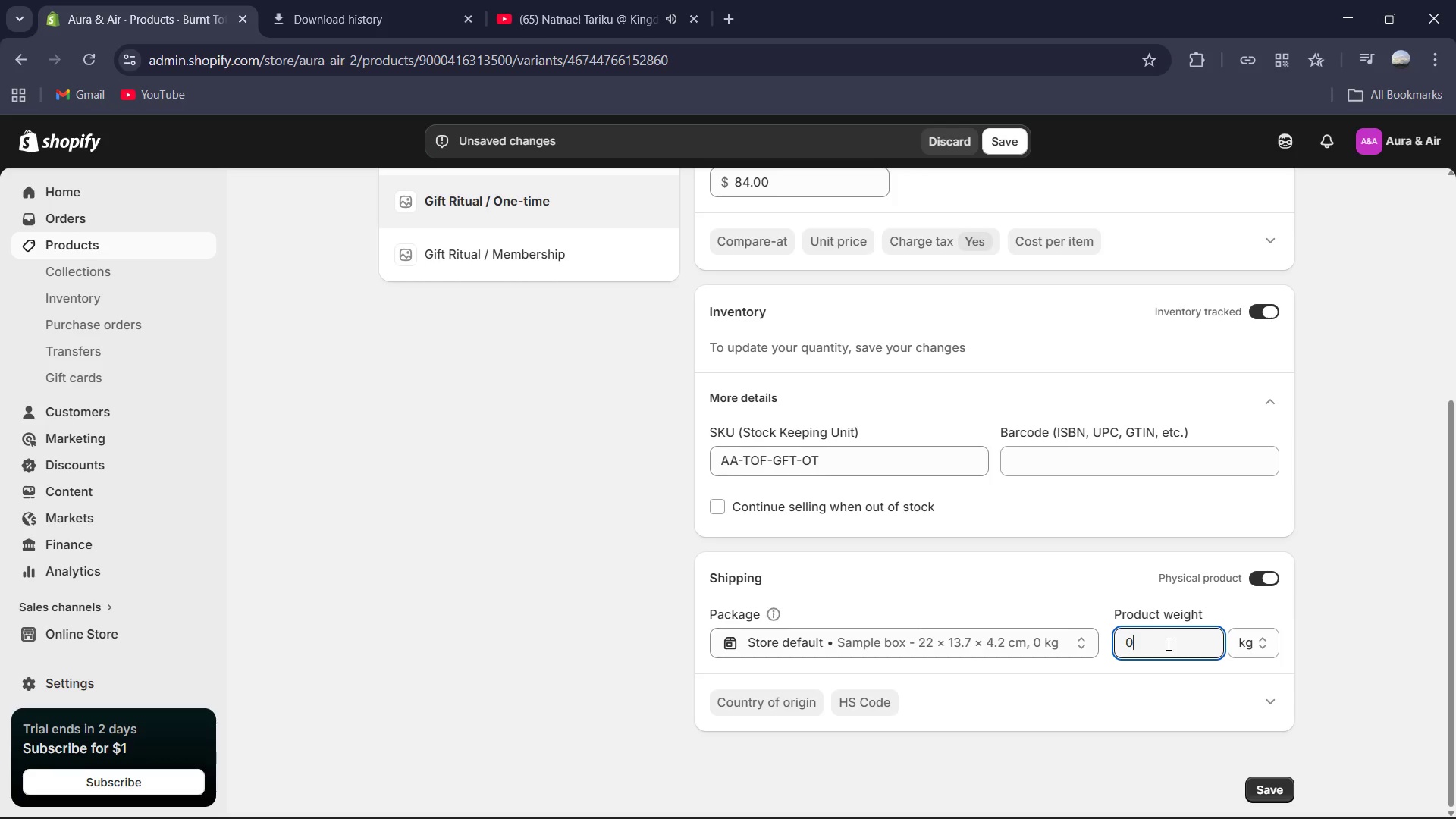 
key(NumpadDecimal)
 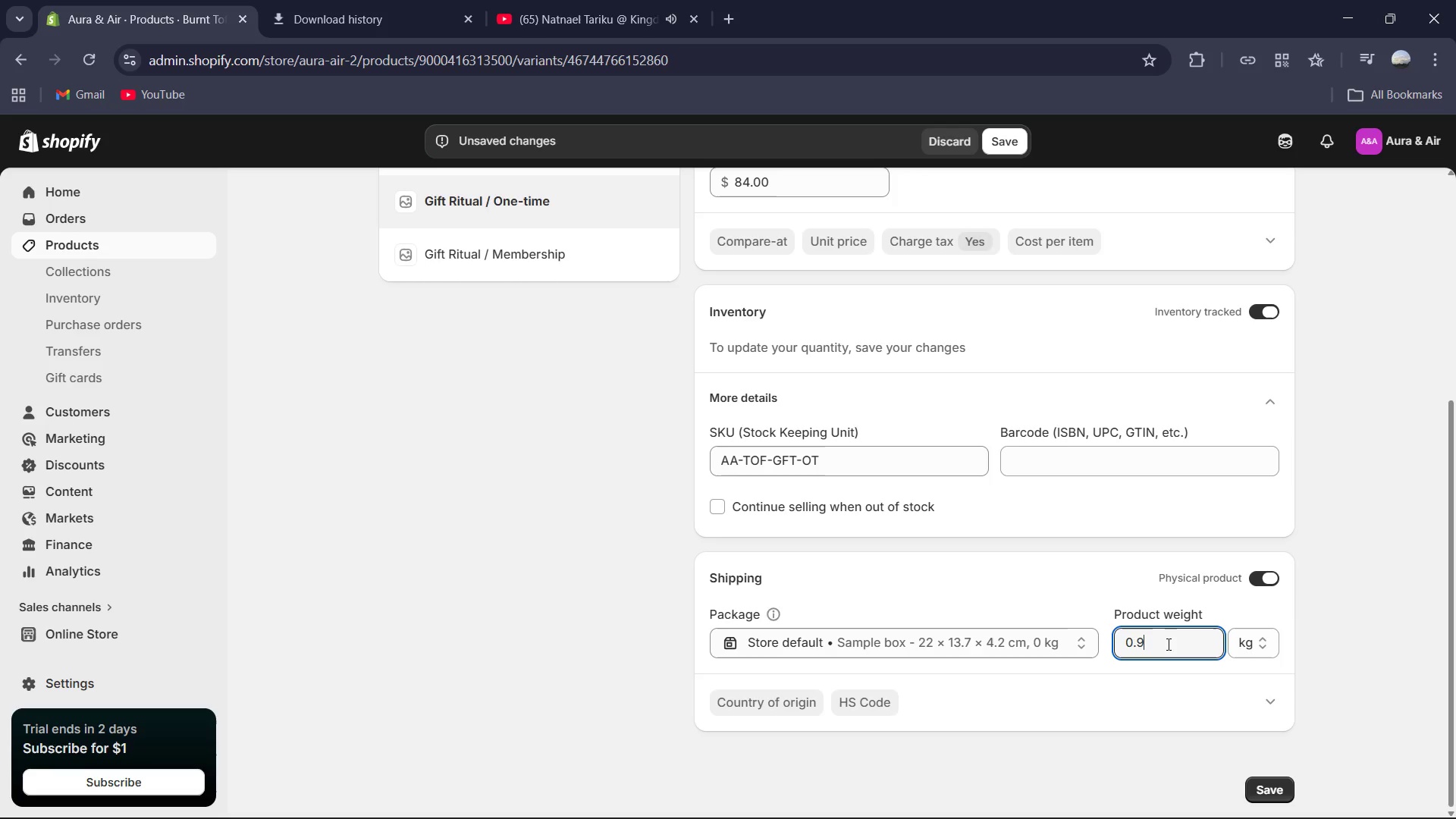 
key(Numpad9)
 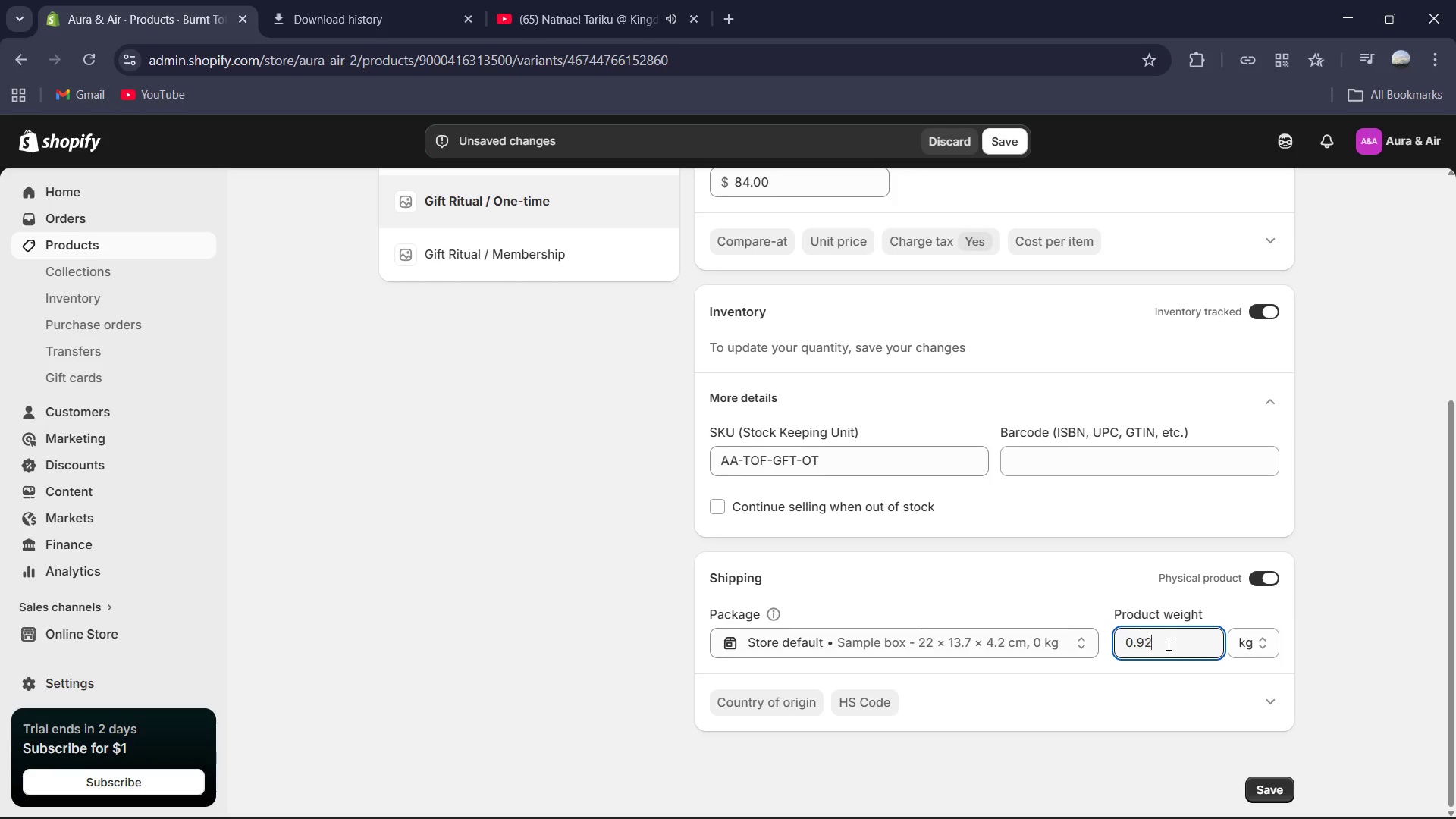 
key(Numpad2)
 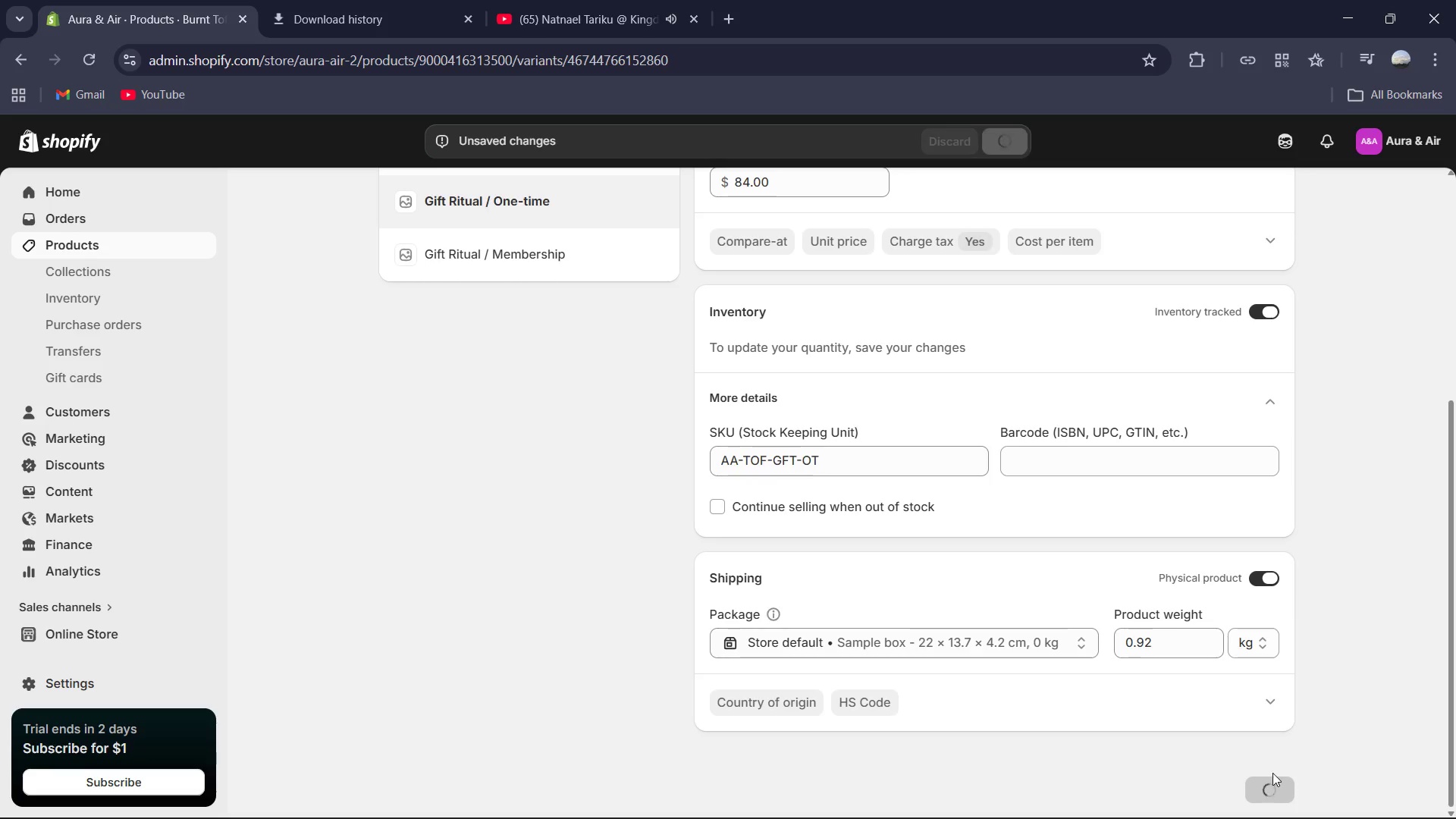 
scroll: coordinate [698, 429], scroll_direction: up, amount: 2.0
 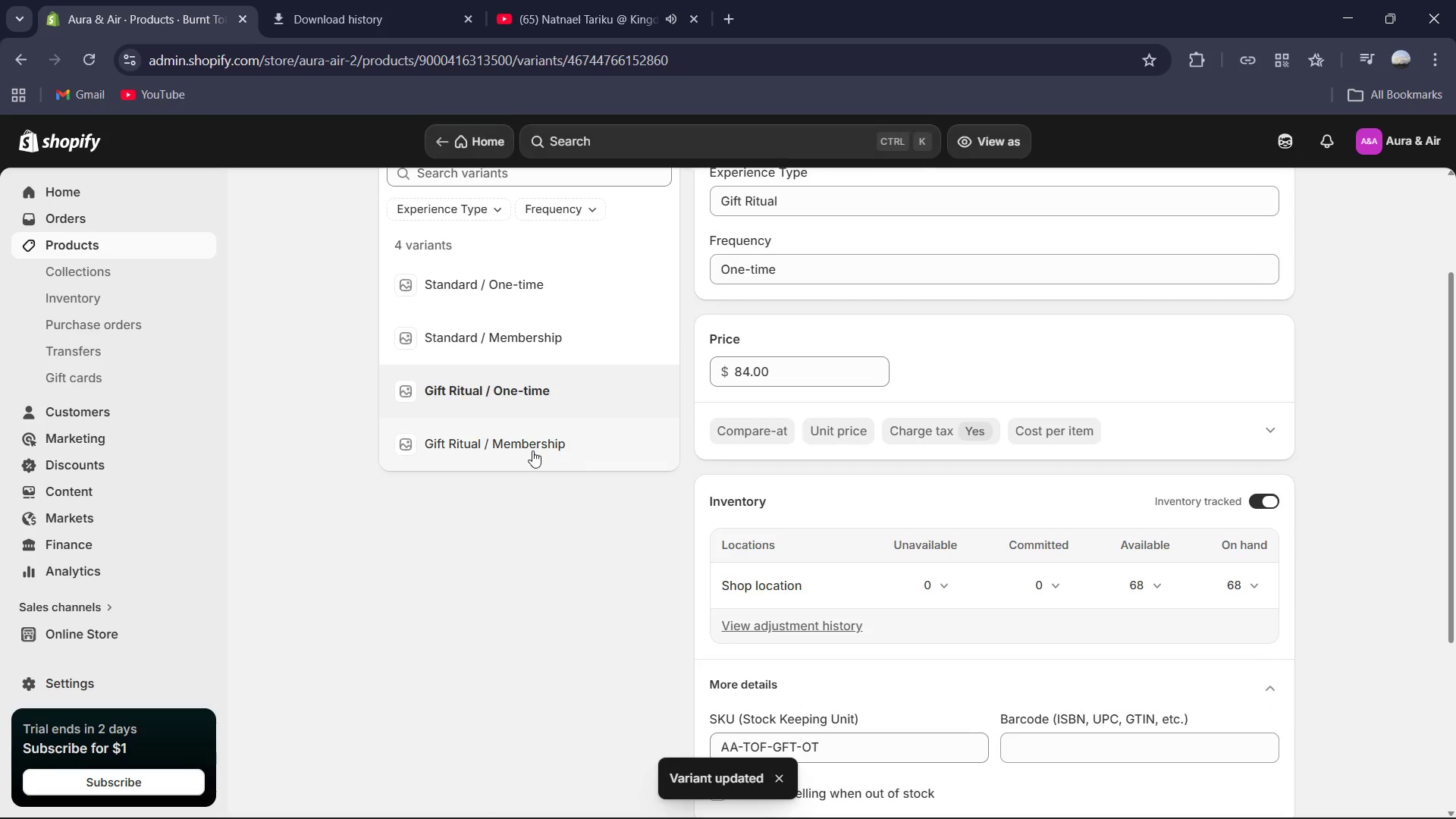 
left_click([525, 451])
 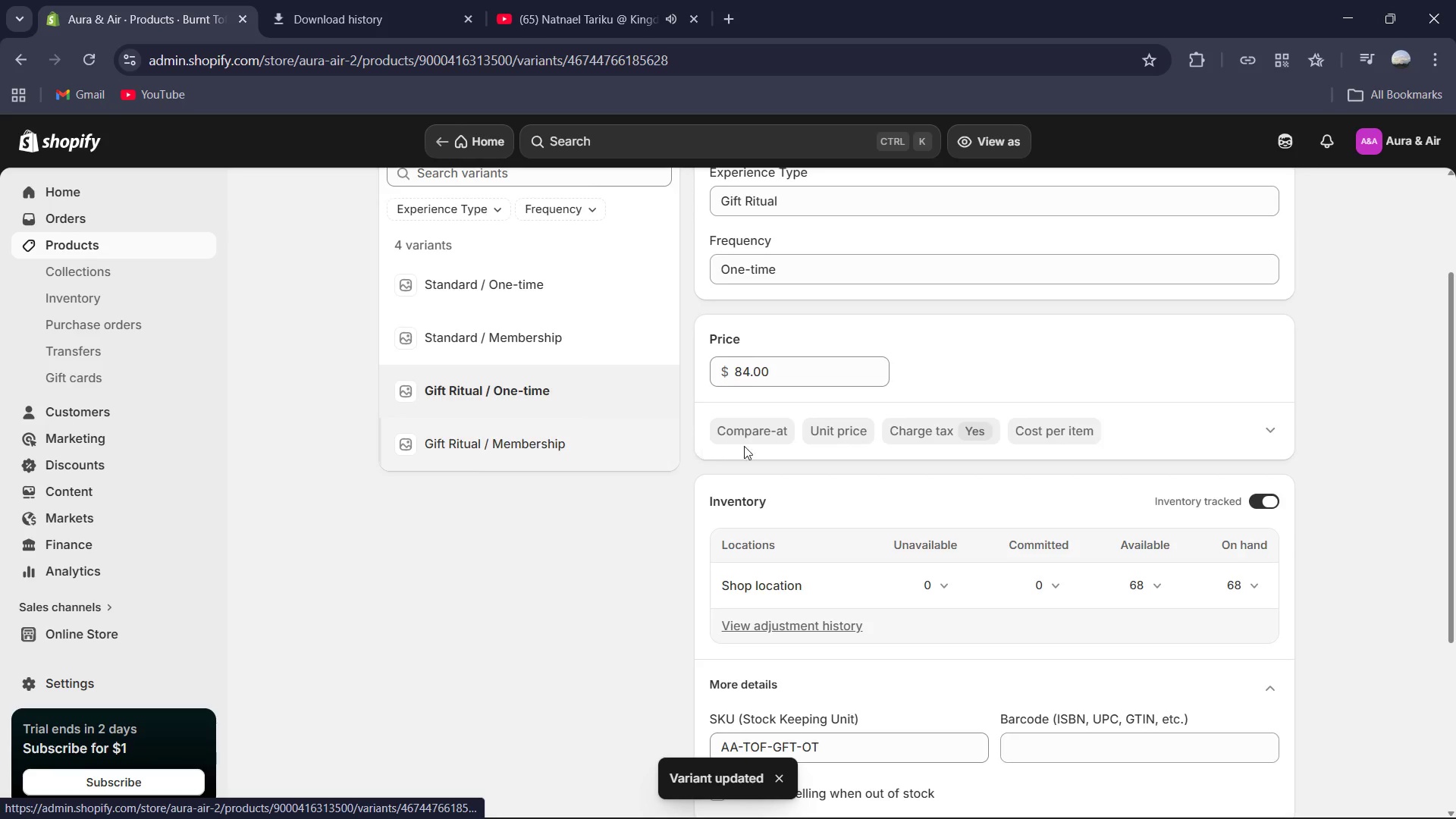 
scroll: coordinate [961, 497], scroll_direction: down, amount: 4.0
 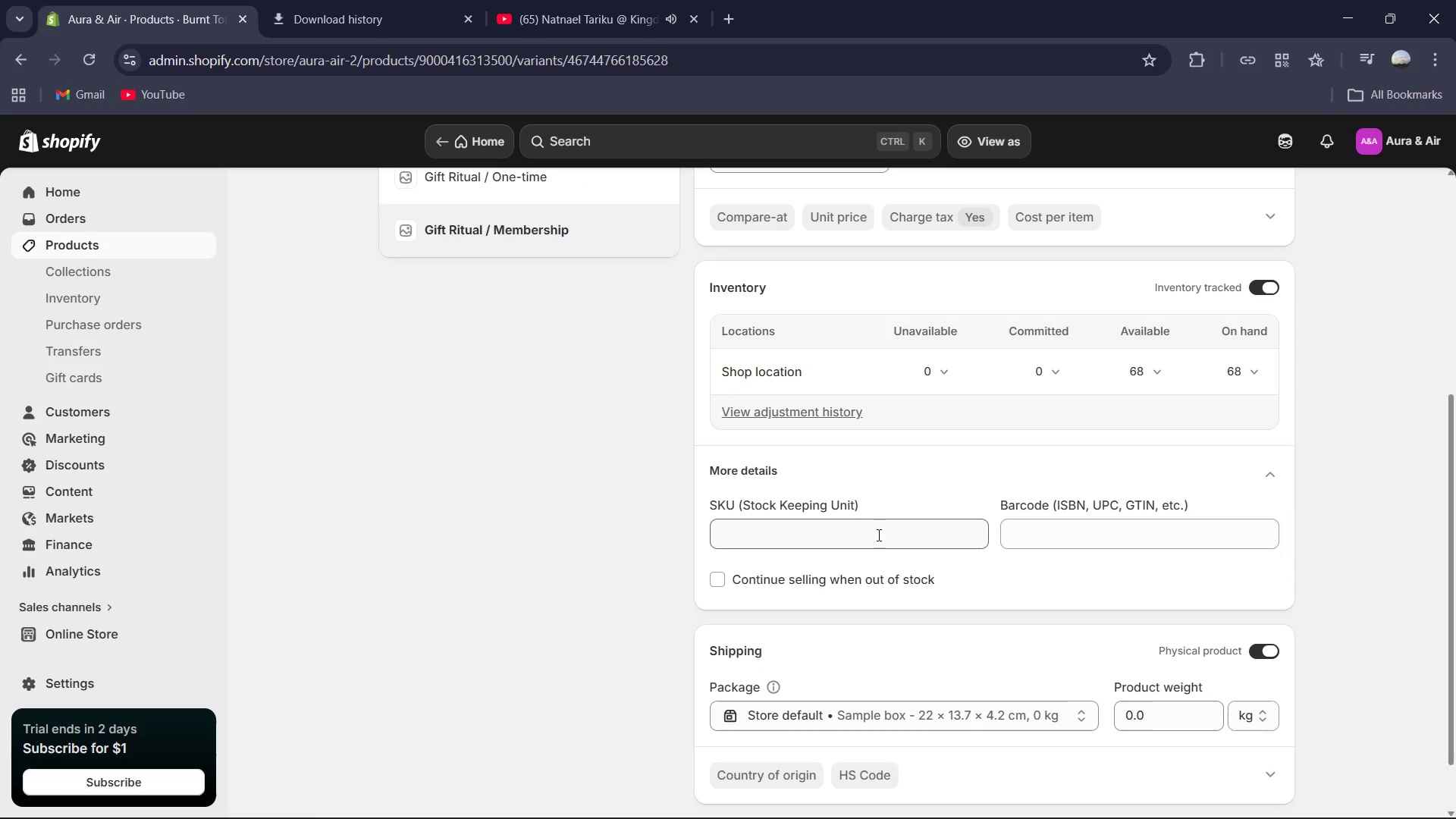 
left_click([864, 546])
 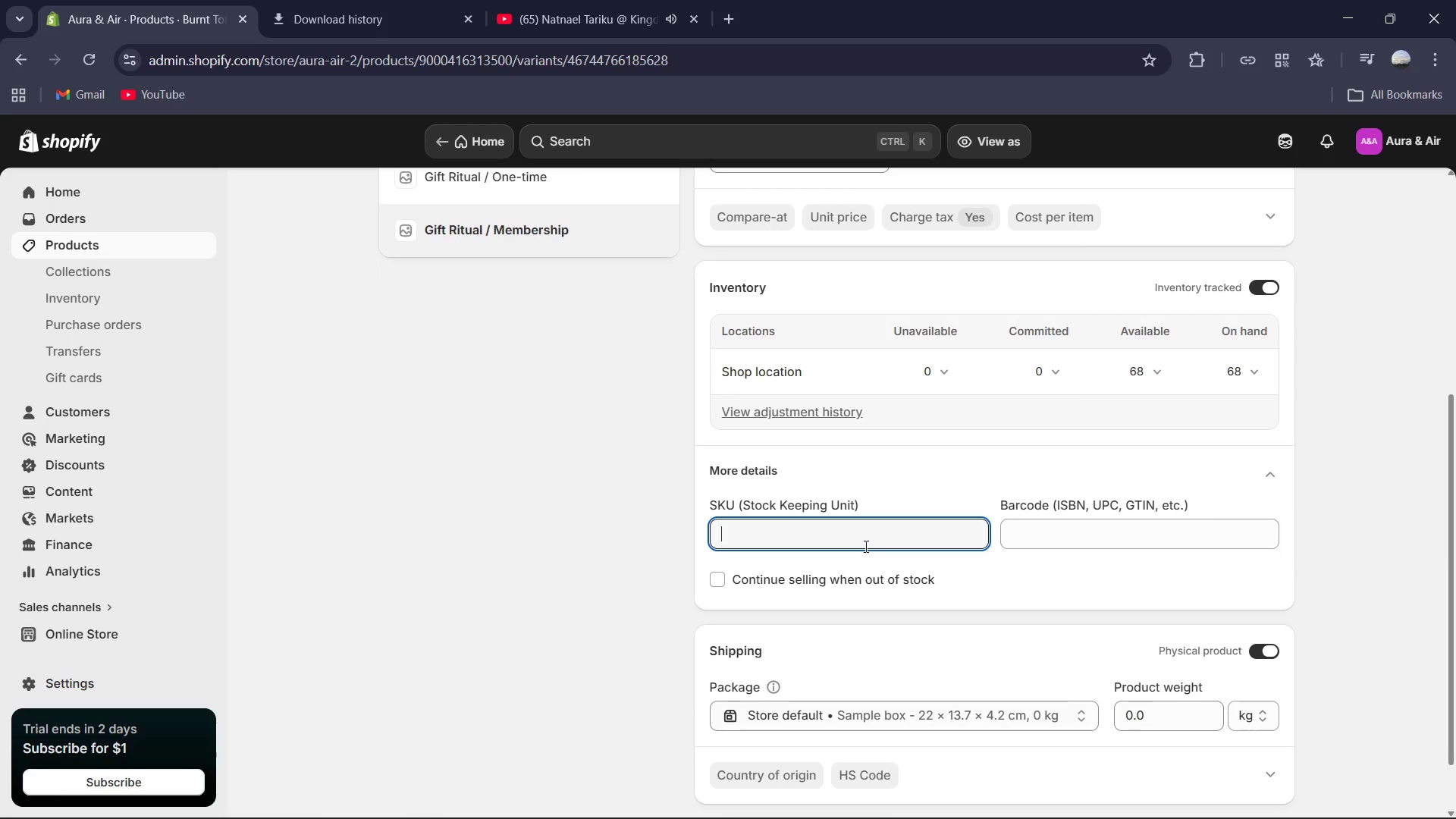 
key(Control+V)
 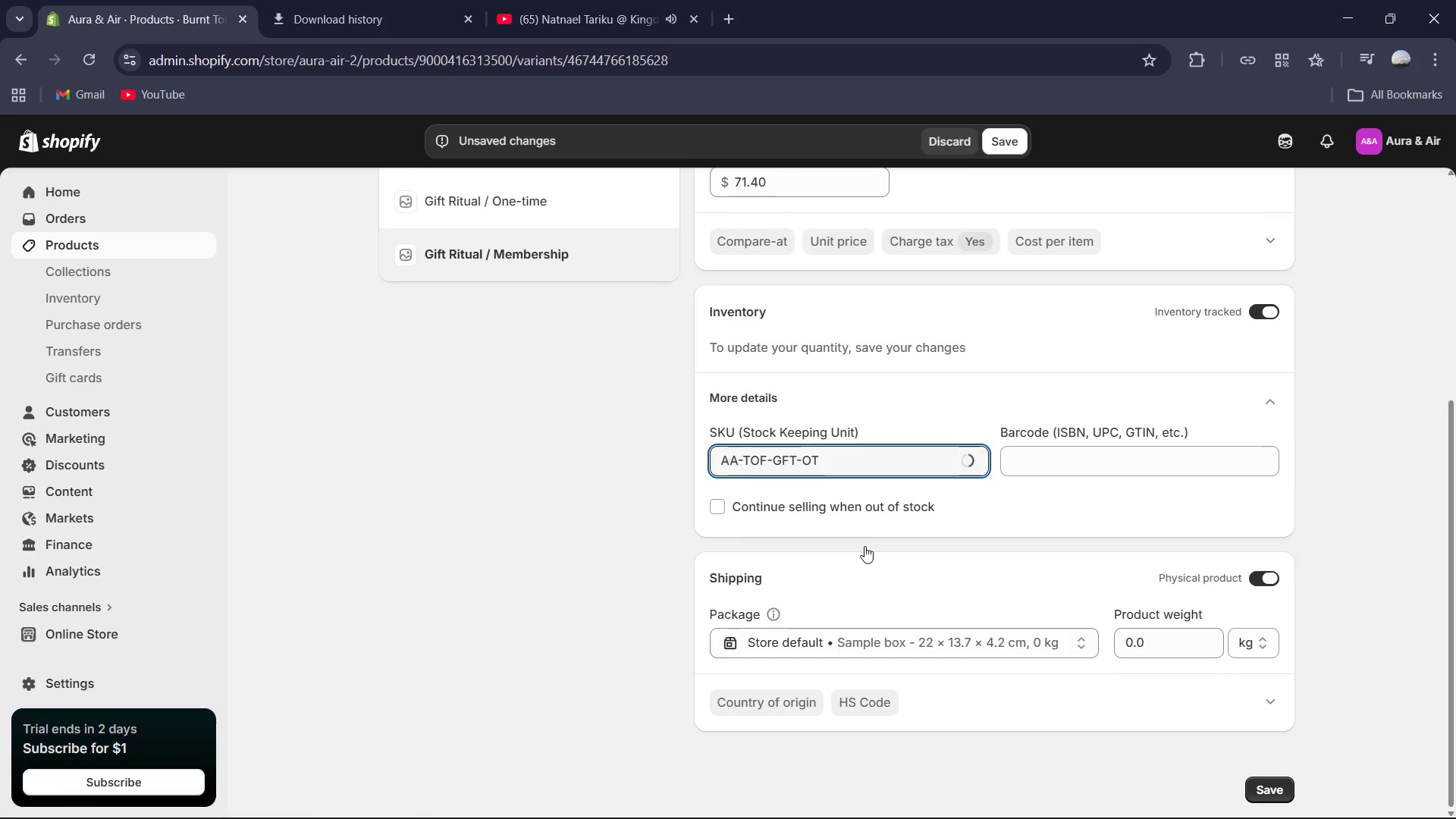 
key(Backspace)
key(Backspace)
type(S)
key(Backspace)
type(sub)
 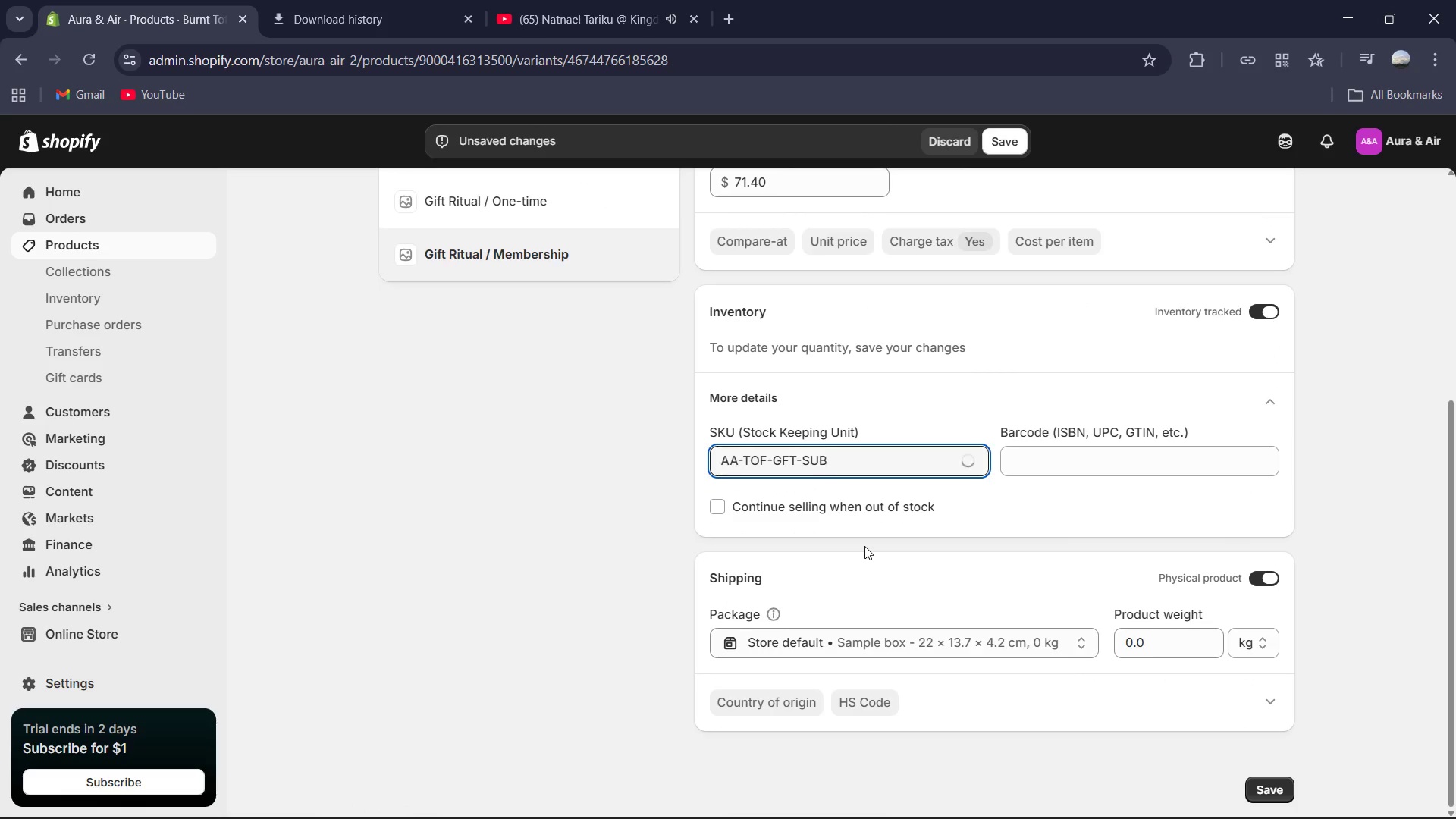 
left_click([1178, 646])
 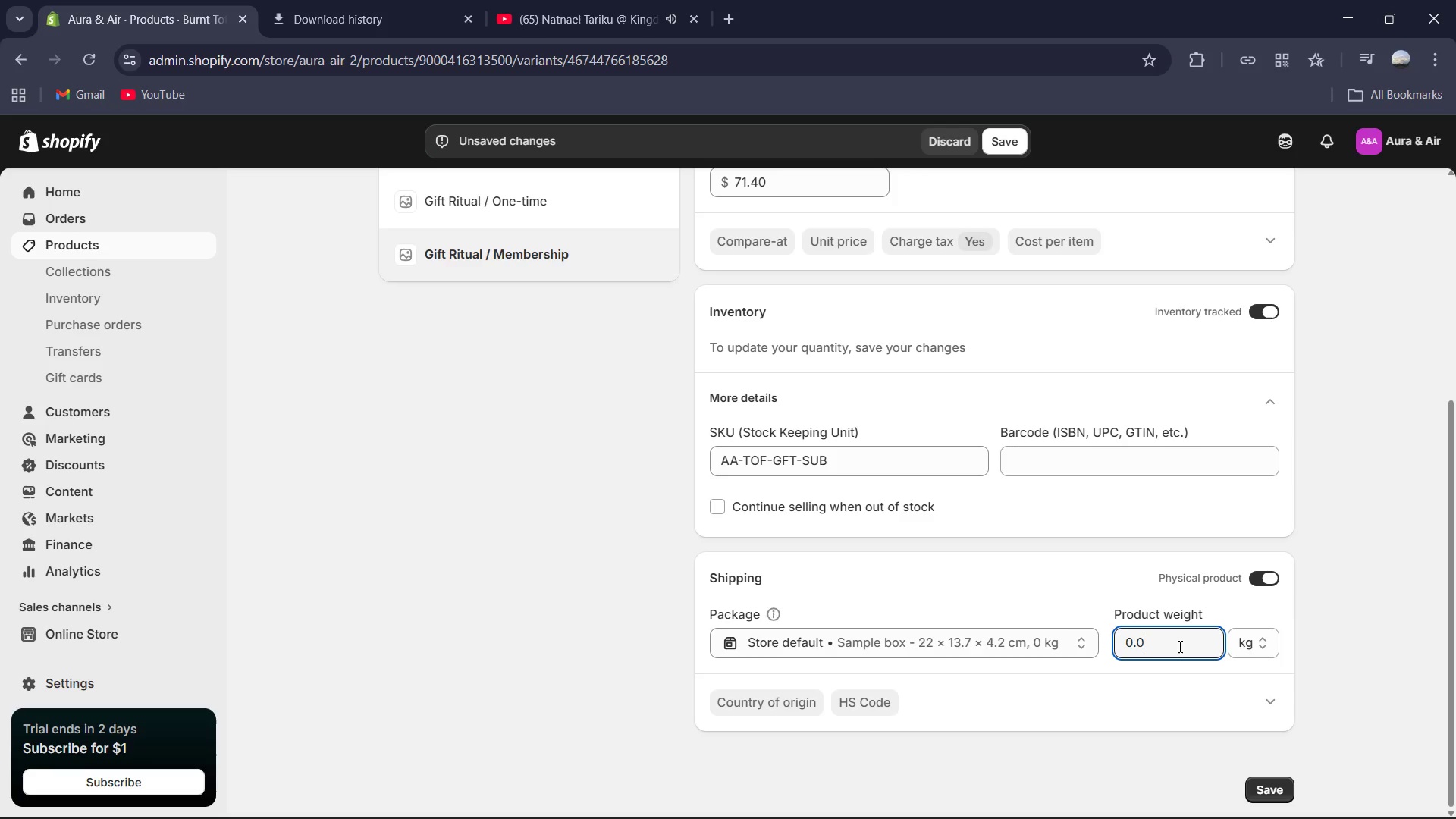 
key(Control+A)
 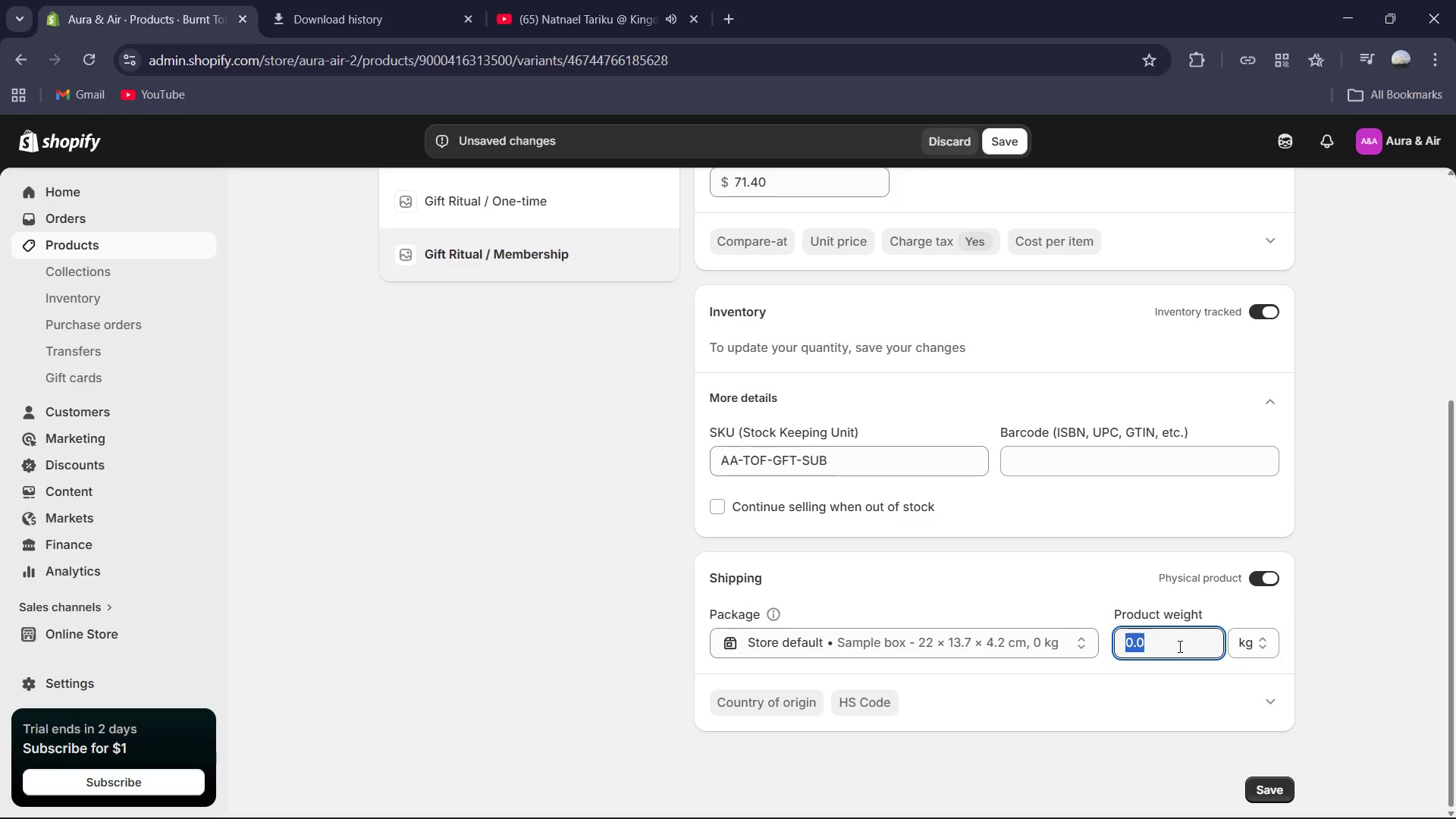 
key(Numpad0)
 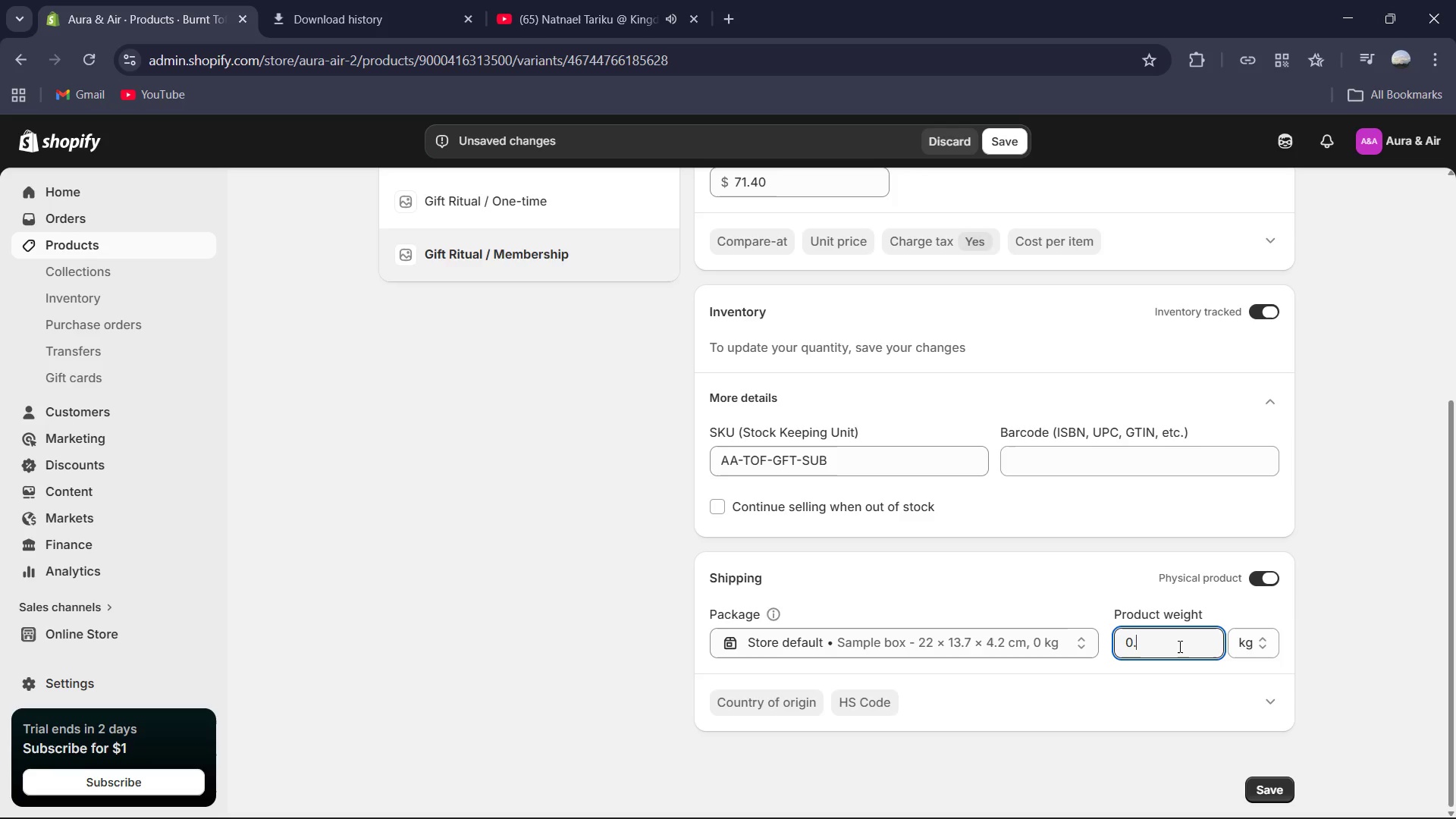 
key(NumpadDecimal)
 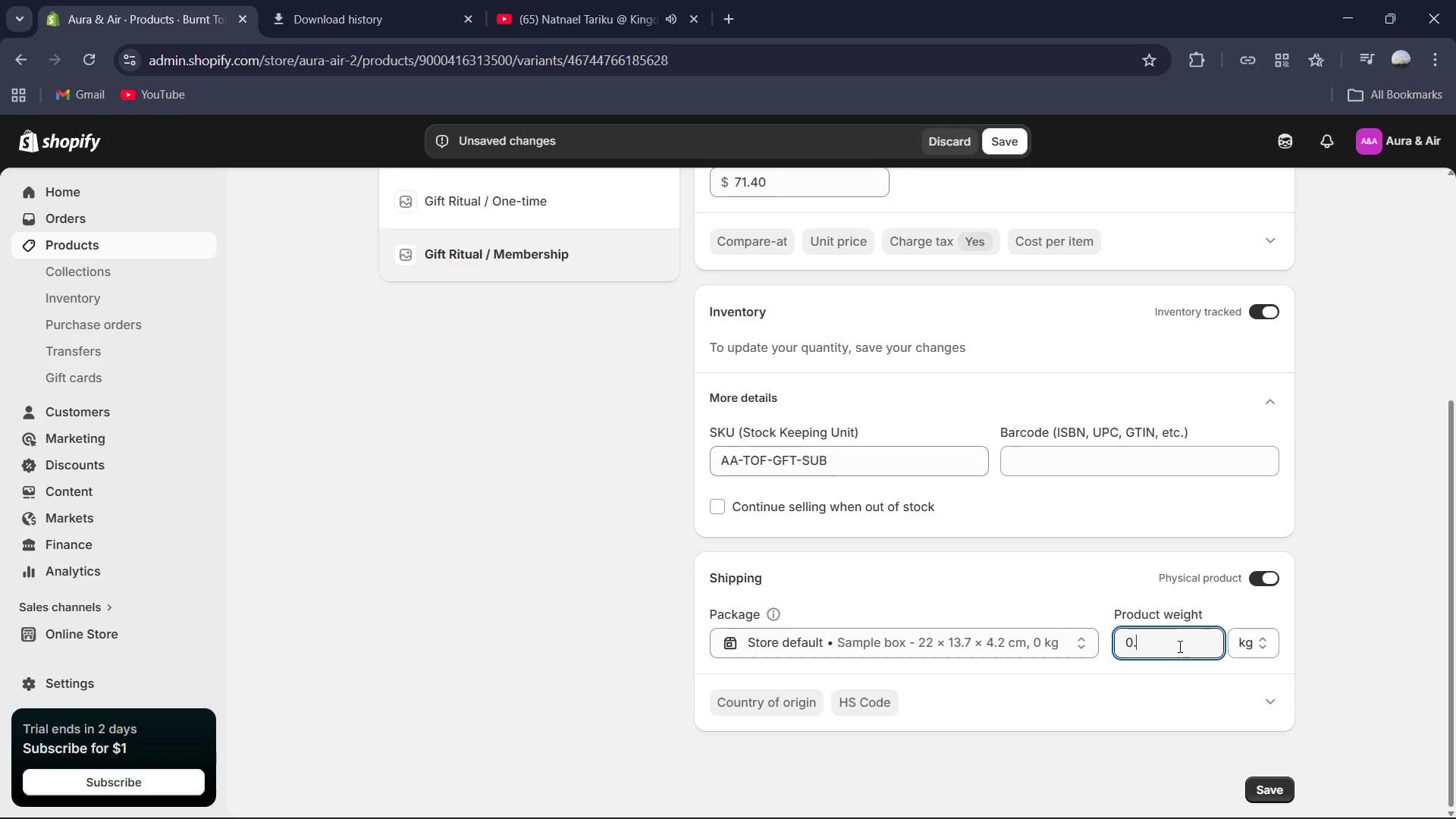 
key(Numpad9)
 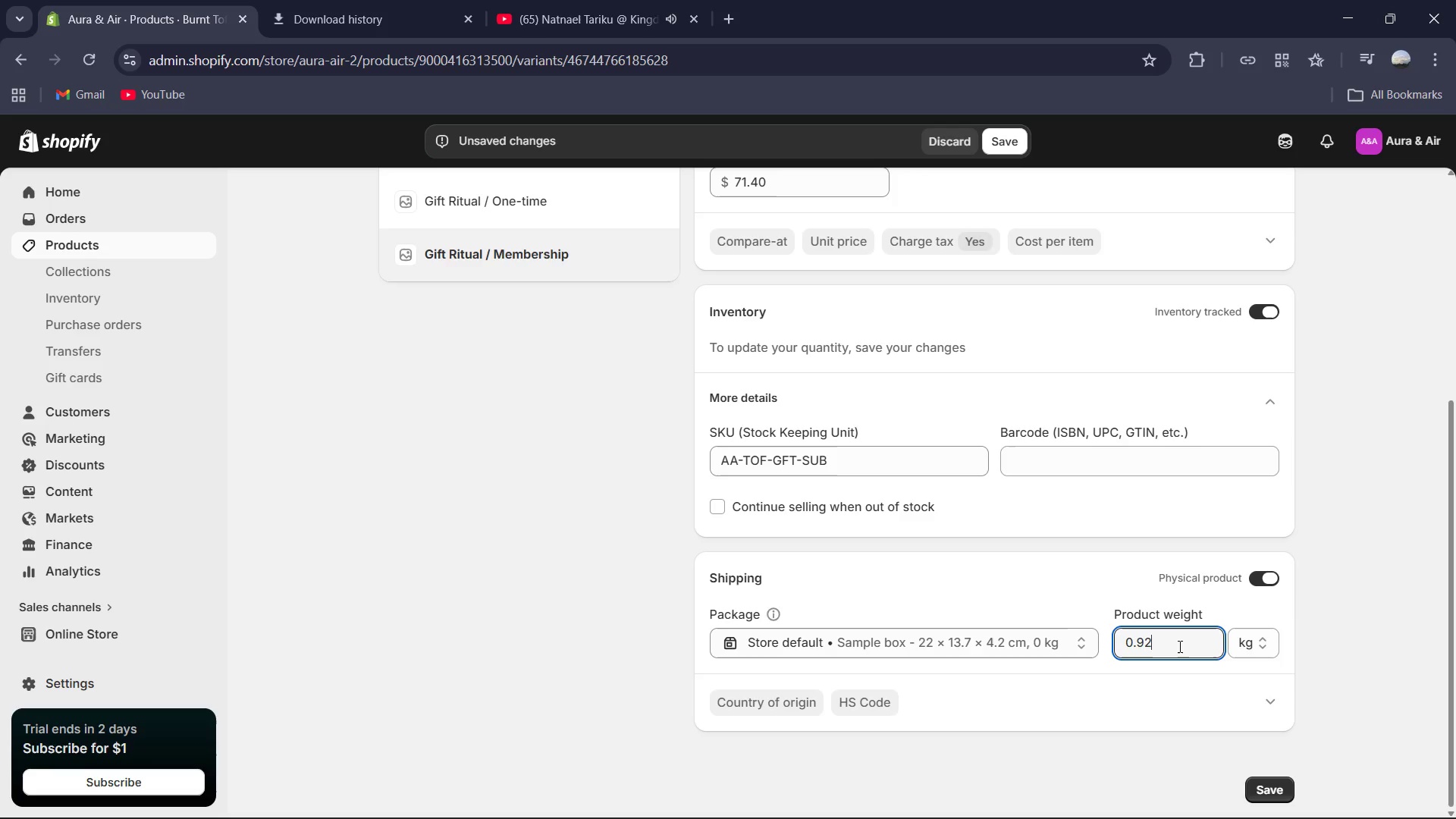 
key(Numpad2)
 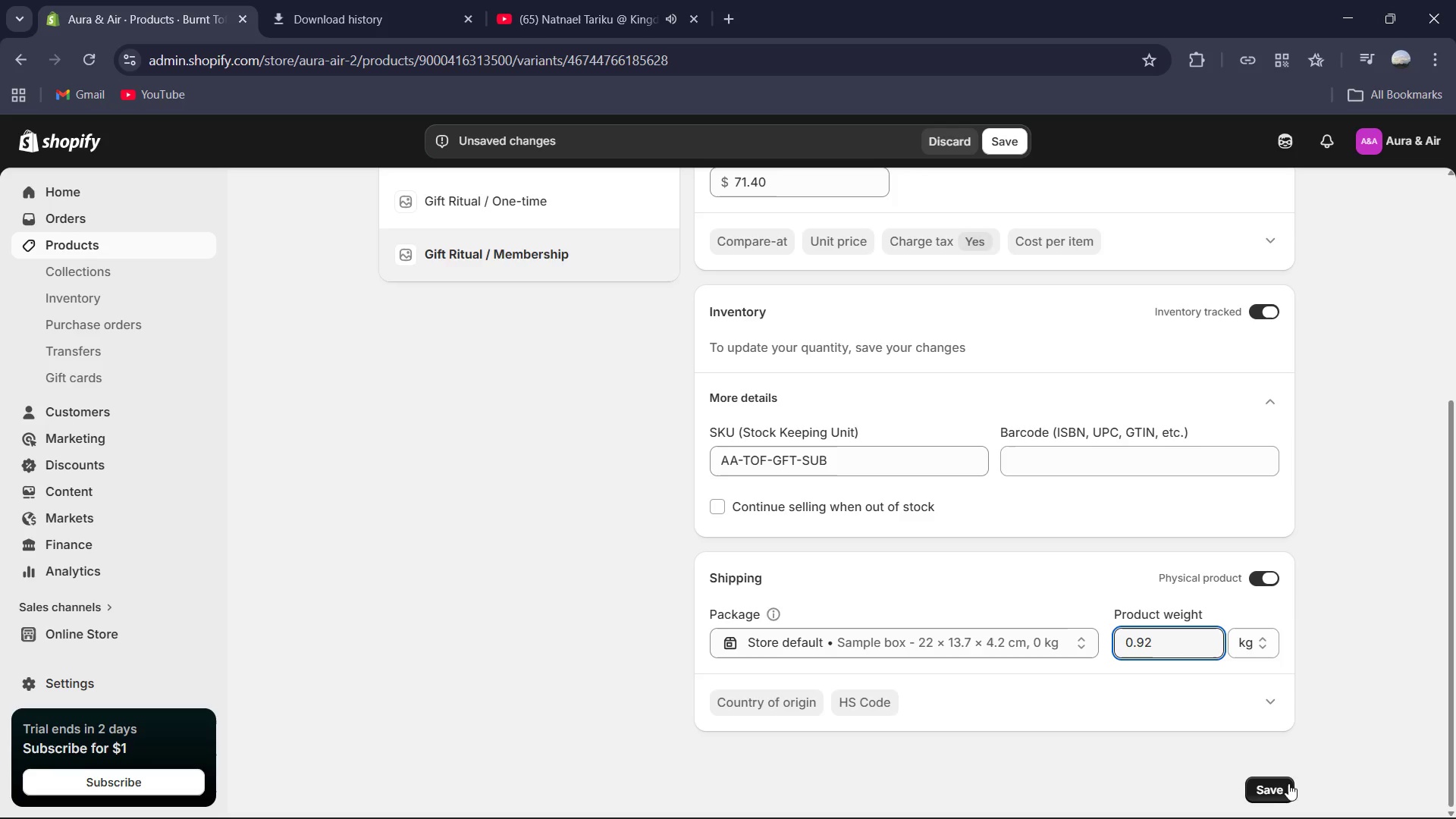 
left_click([1278, 780])
 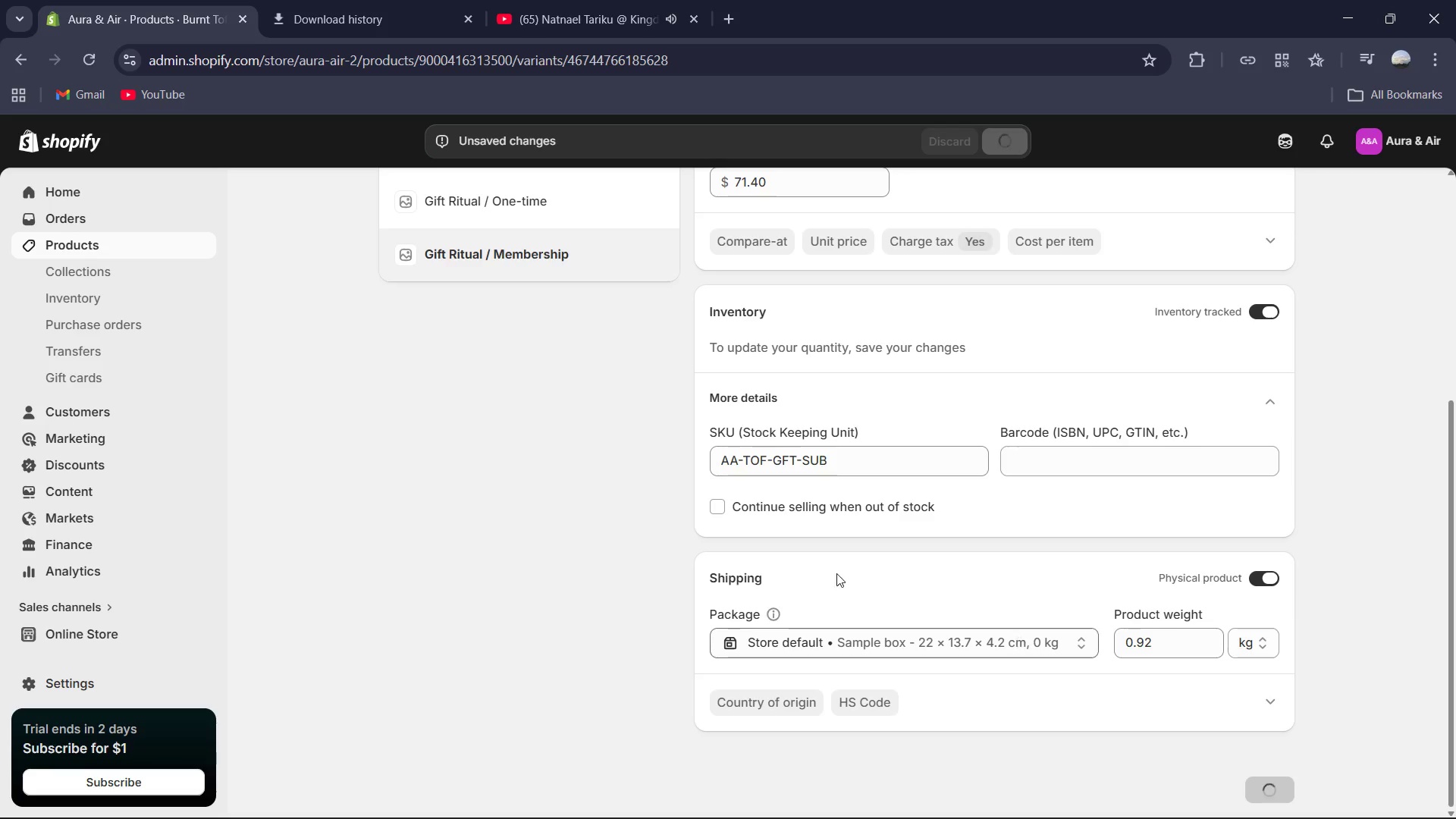 
scroll: coordinate [433, 423], scroll_direction: up, amount: 5.0
 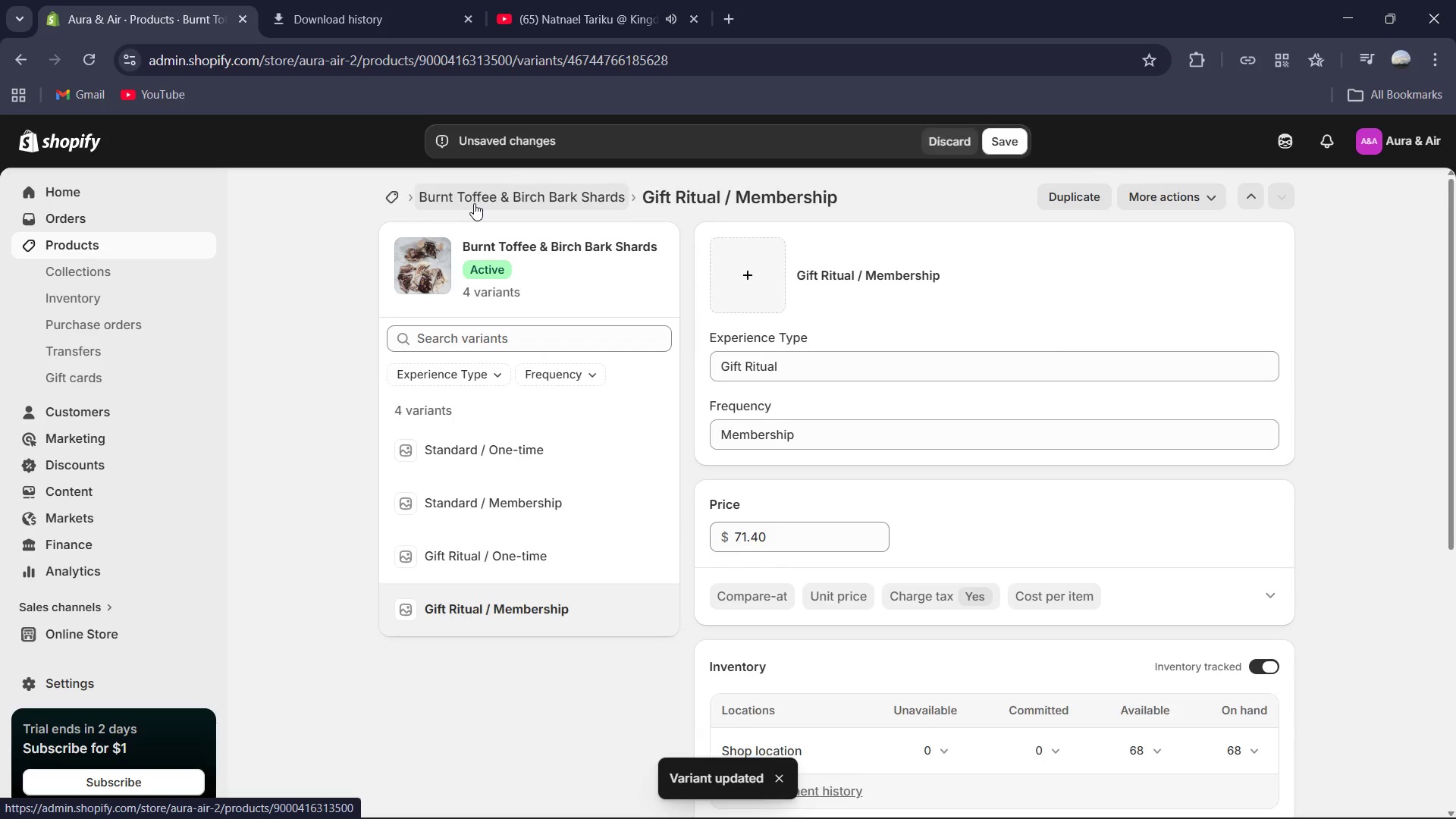 
left_click([474, 203])
 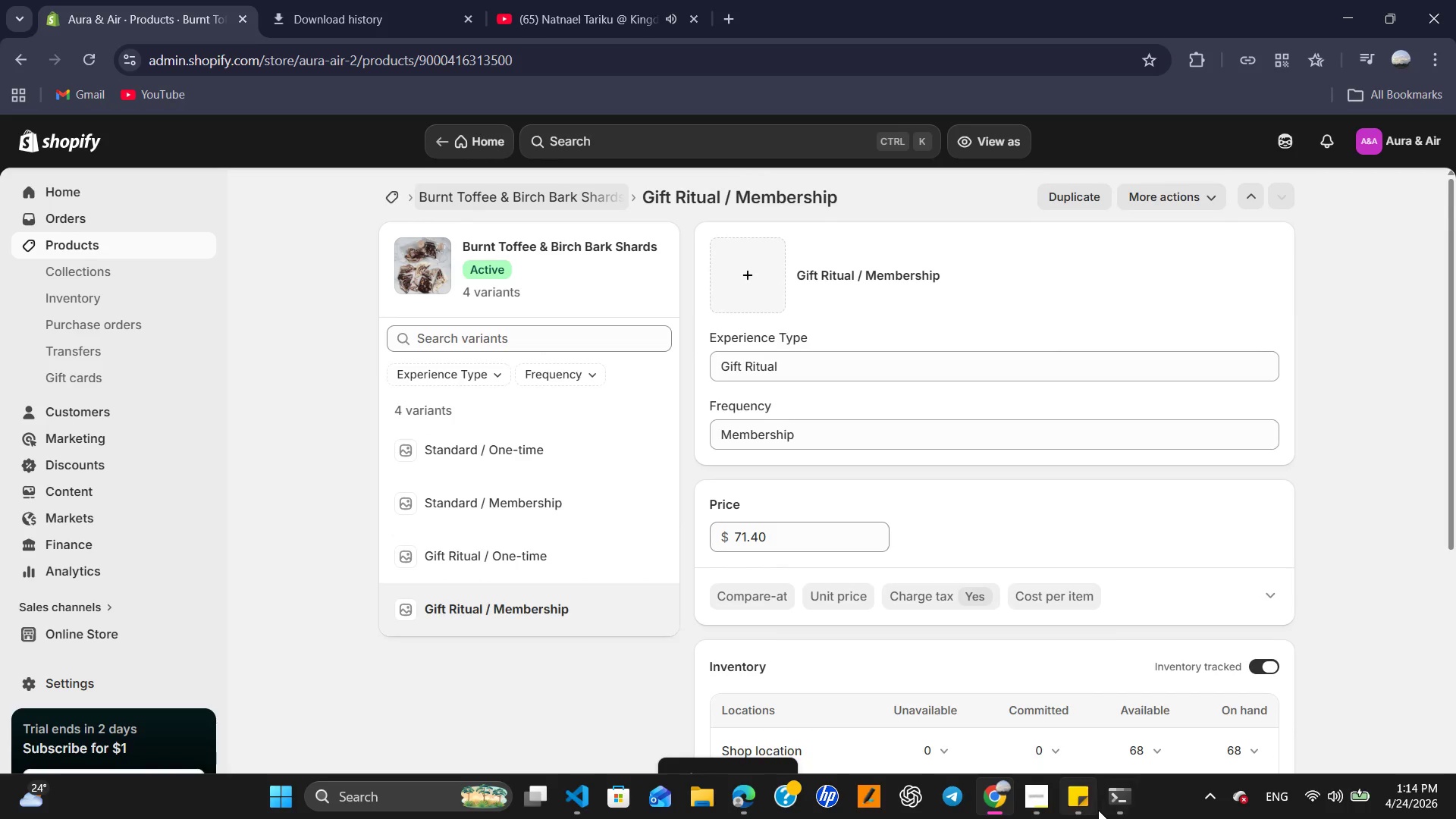 
left_click([1027, 800])